 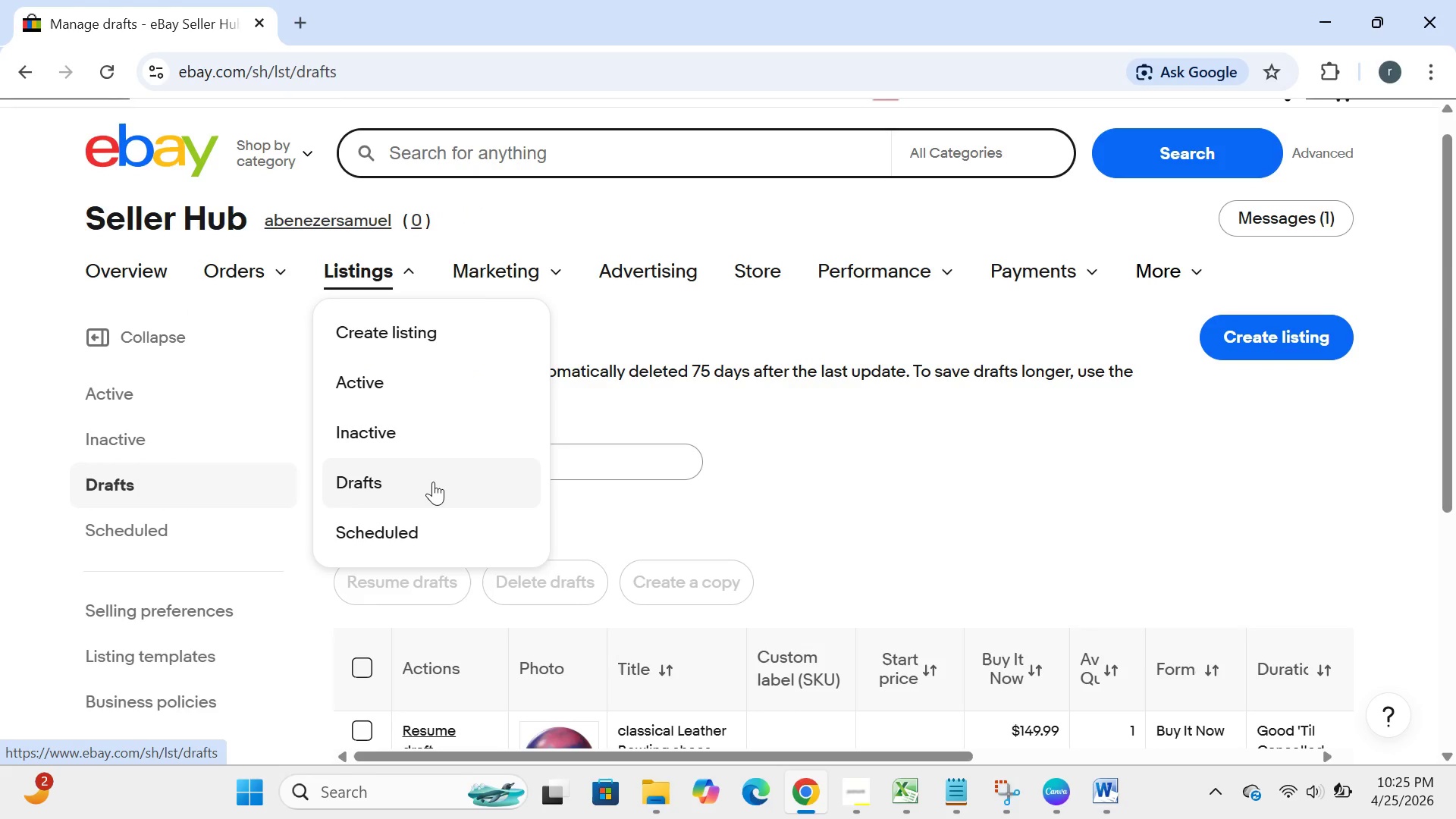 
mouse_move([374, 390])
 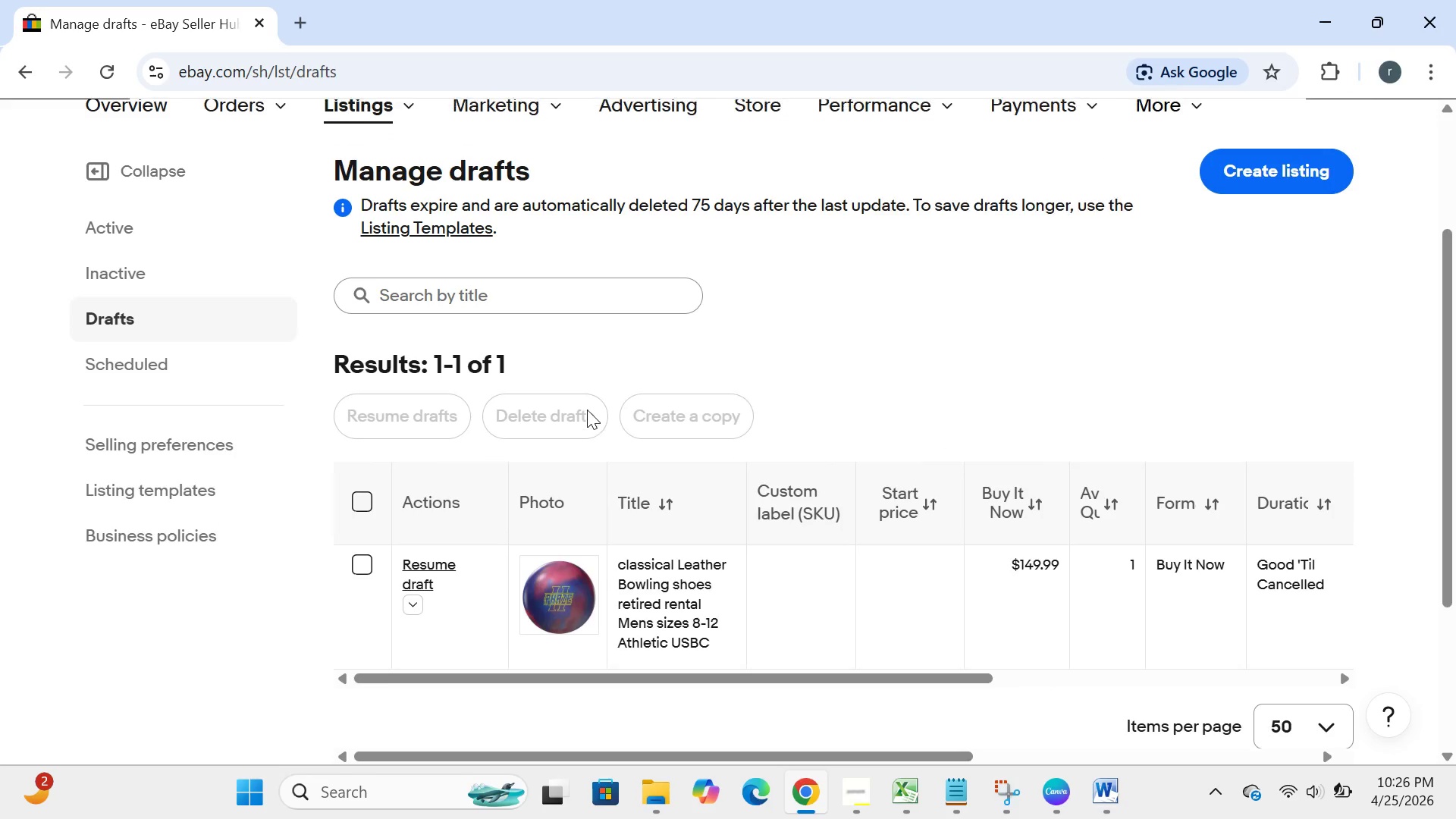 
wait(6.41)
 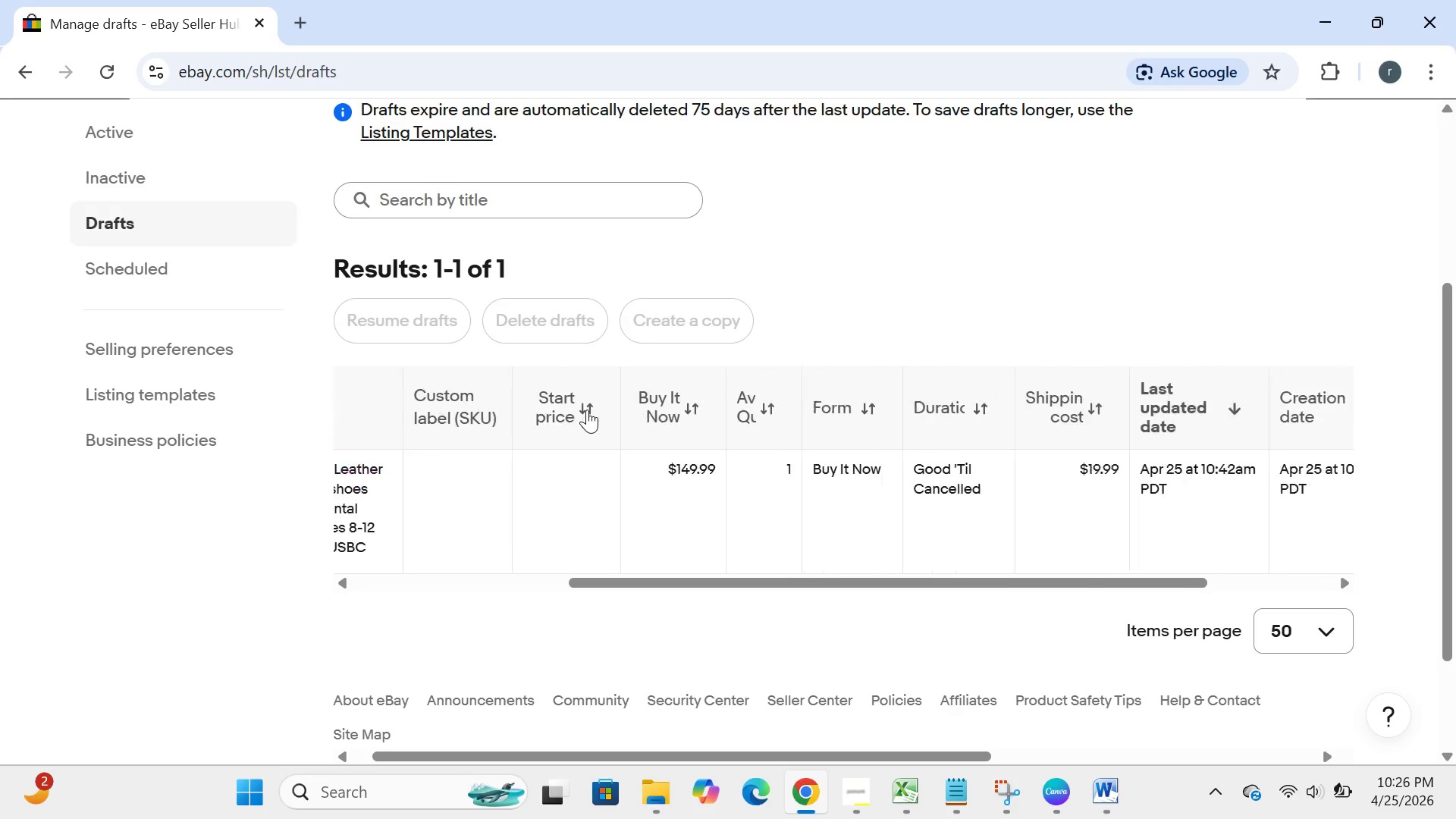 
left_click([413, 598])
 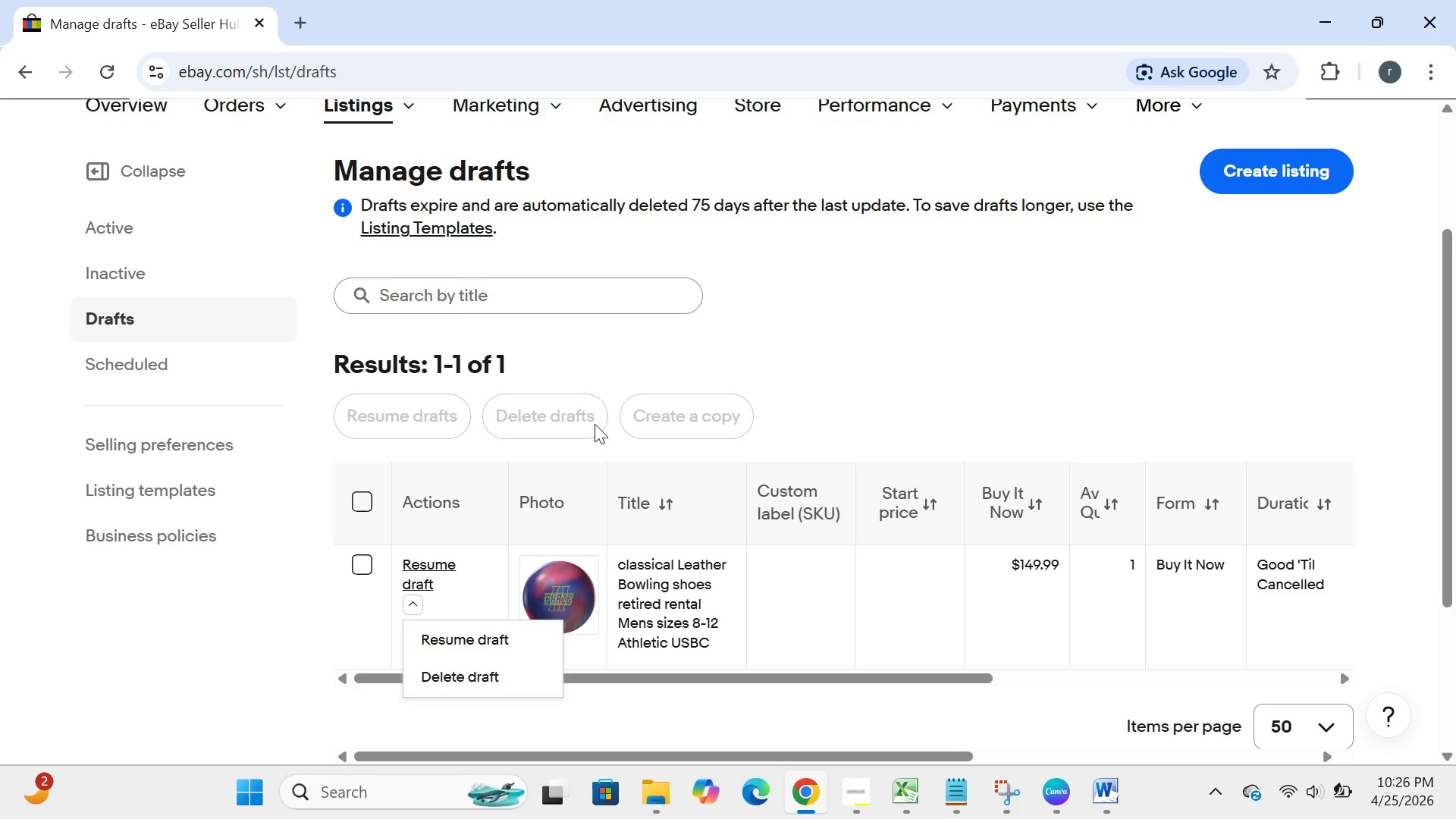 
left_click([367, 566])
 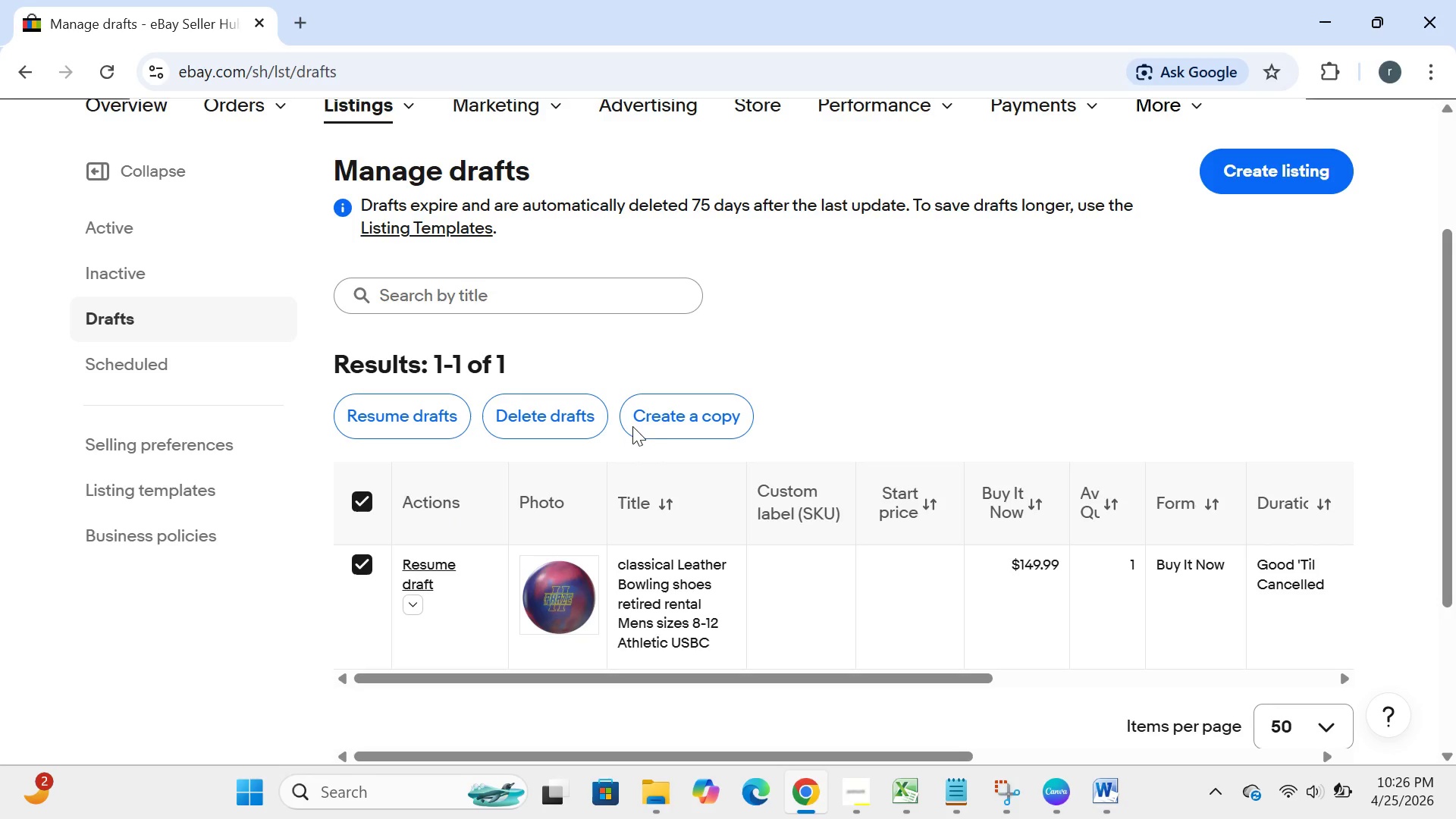 
left_click([667, 425])
 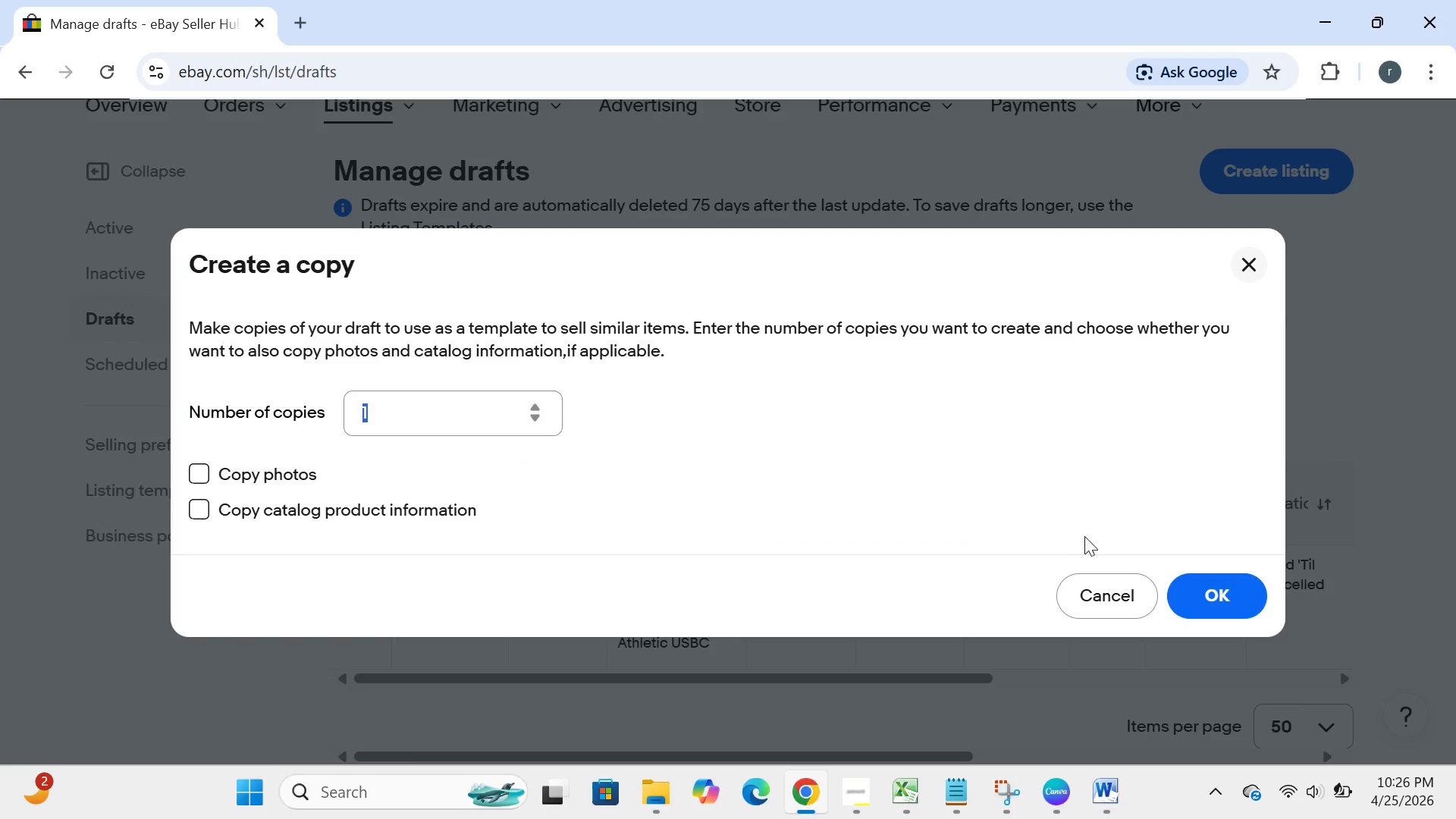 
left_click([1225, 580])
 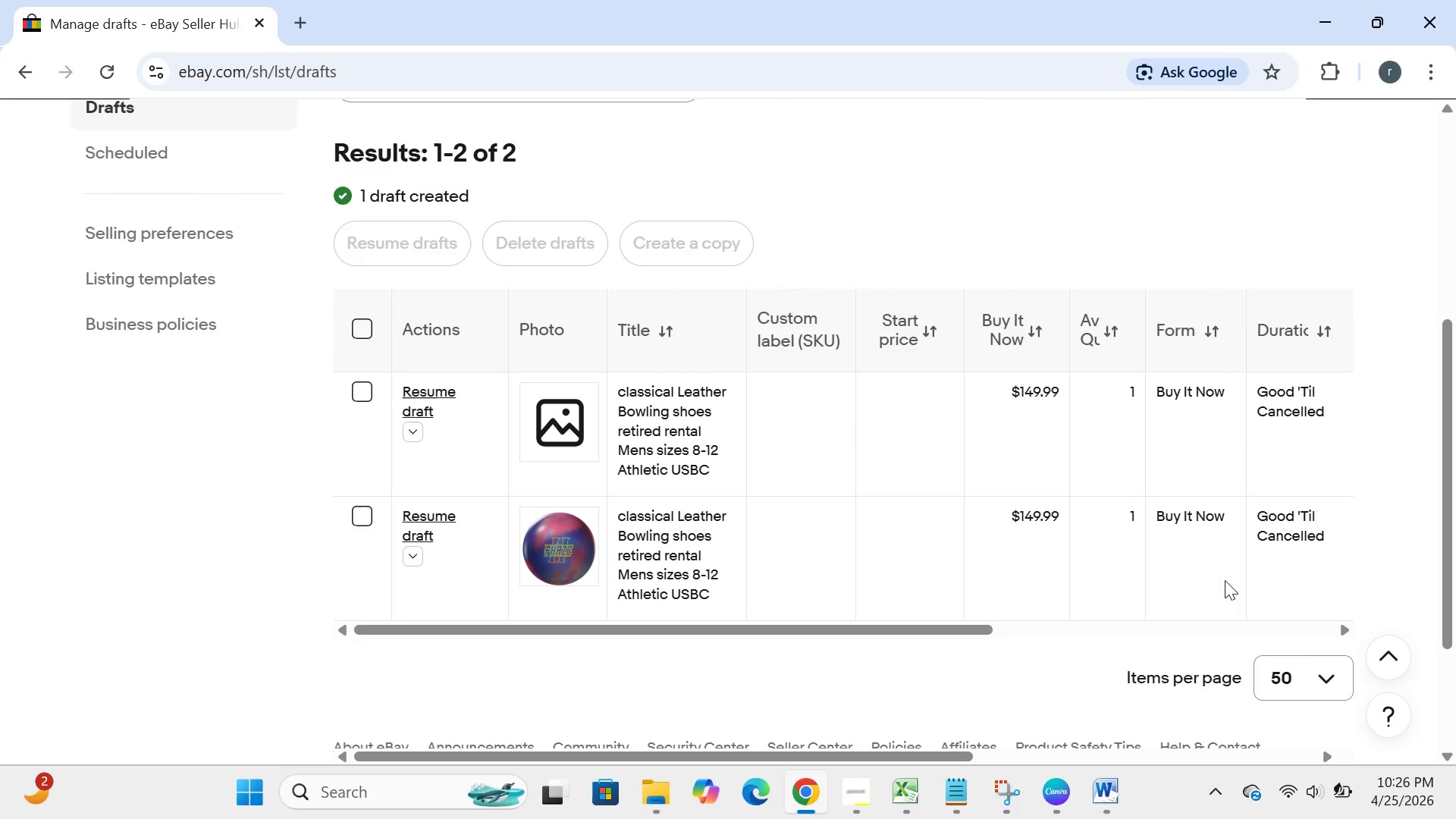 
wait(10.84)
 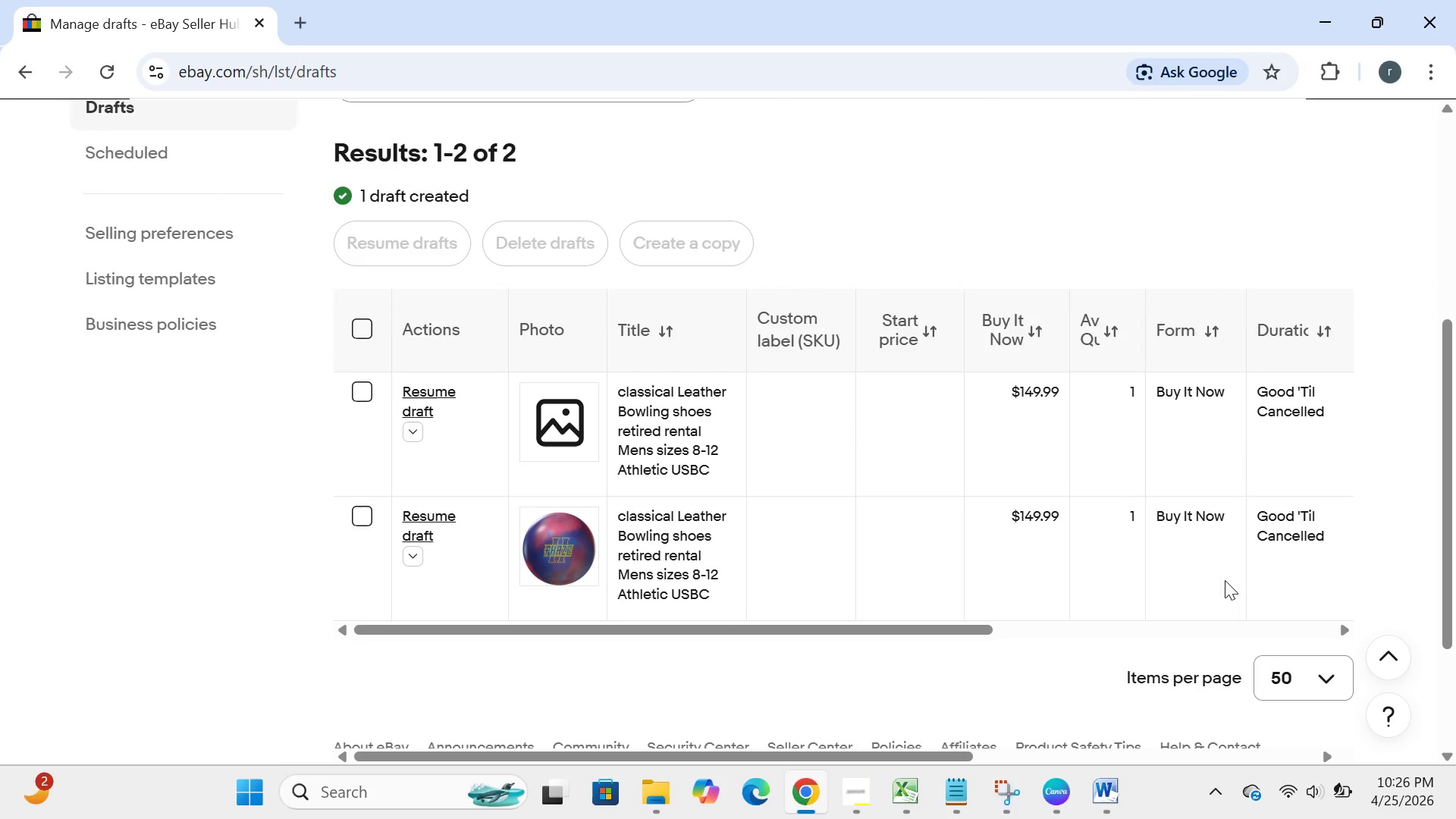 
left_click([410, 433])
 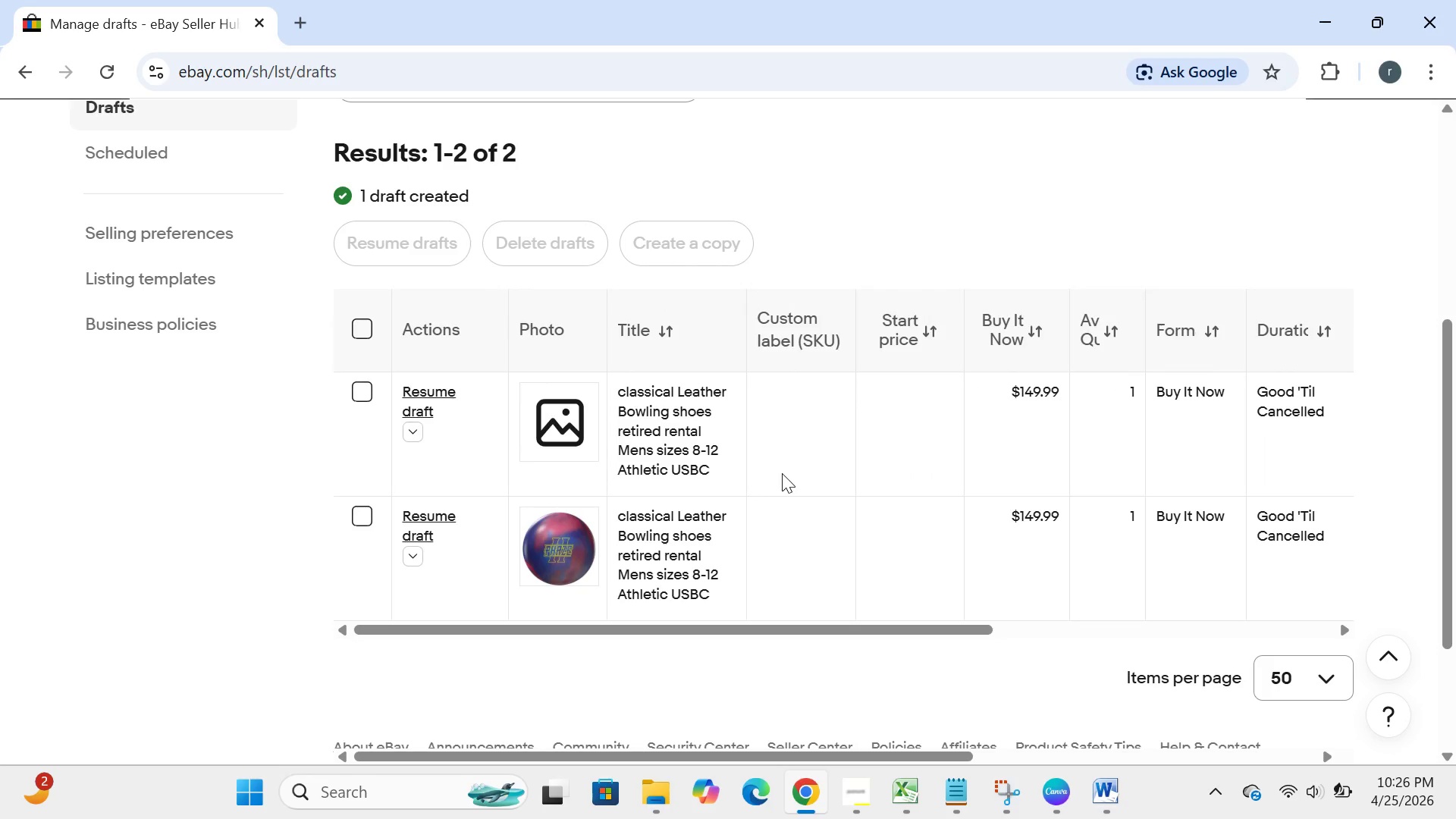 
wait(5.25)
 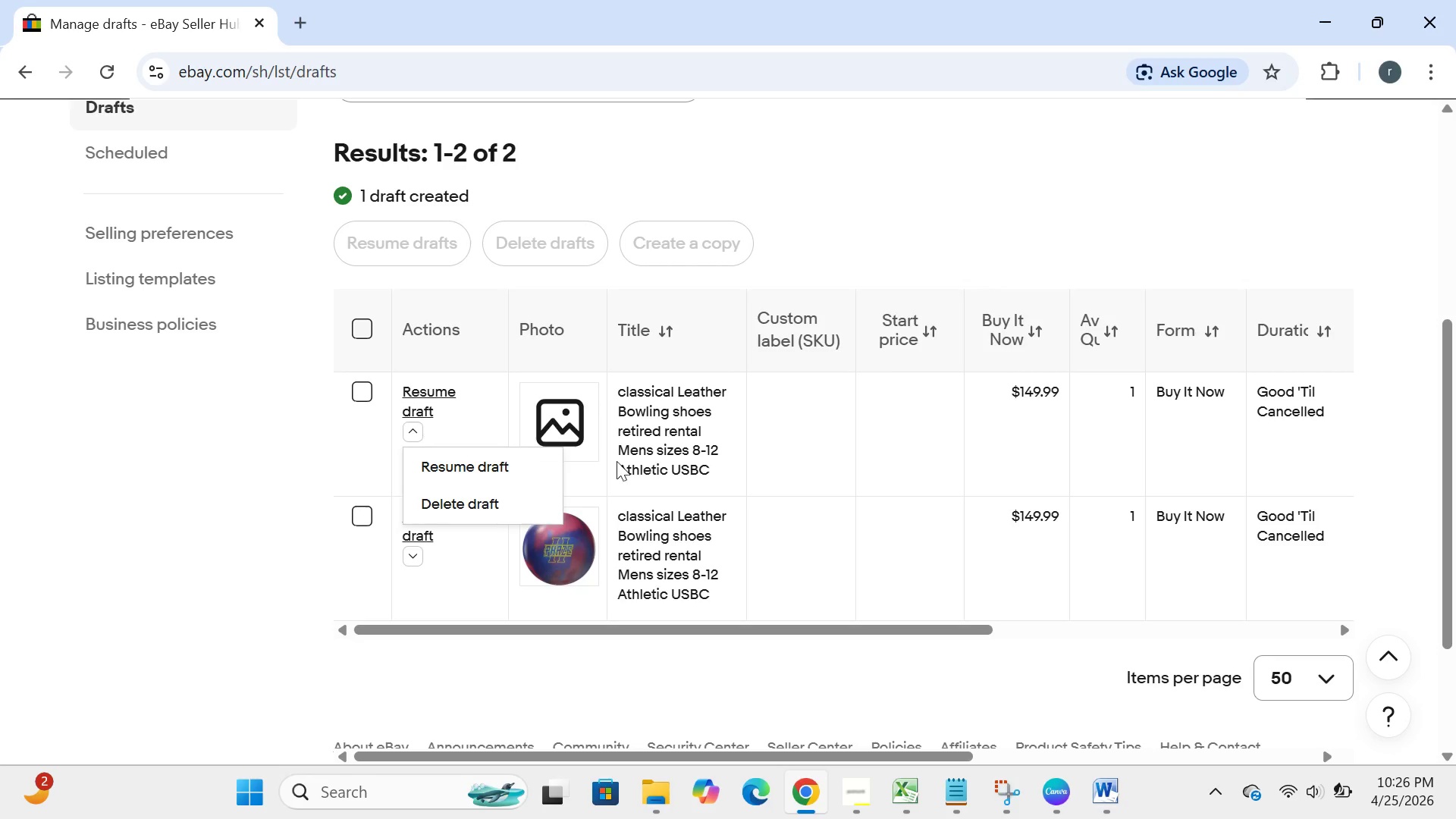 
left_click([360, 397])
 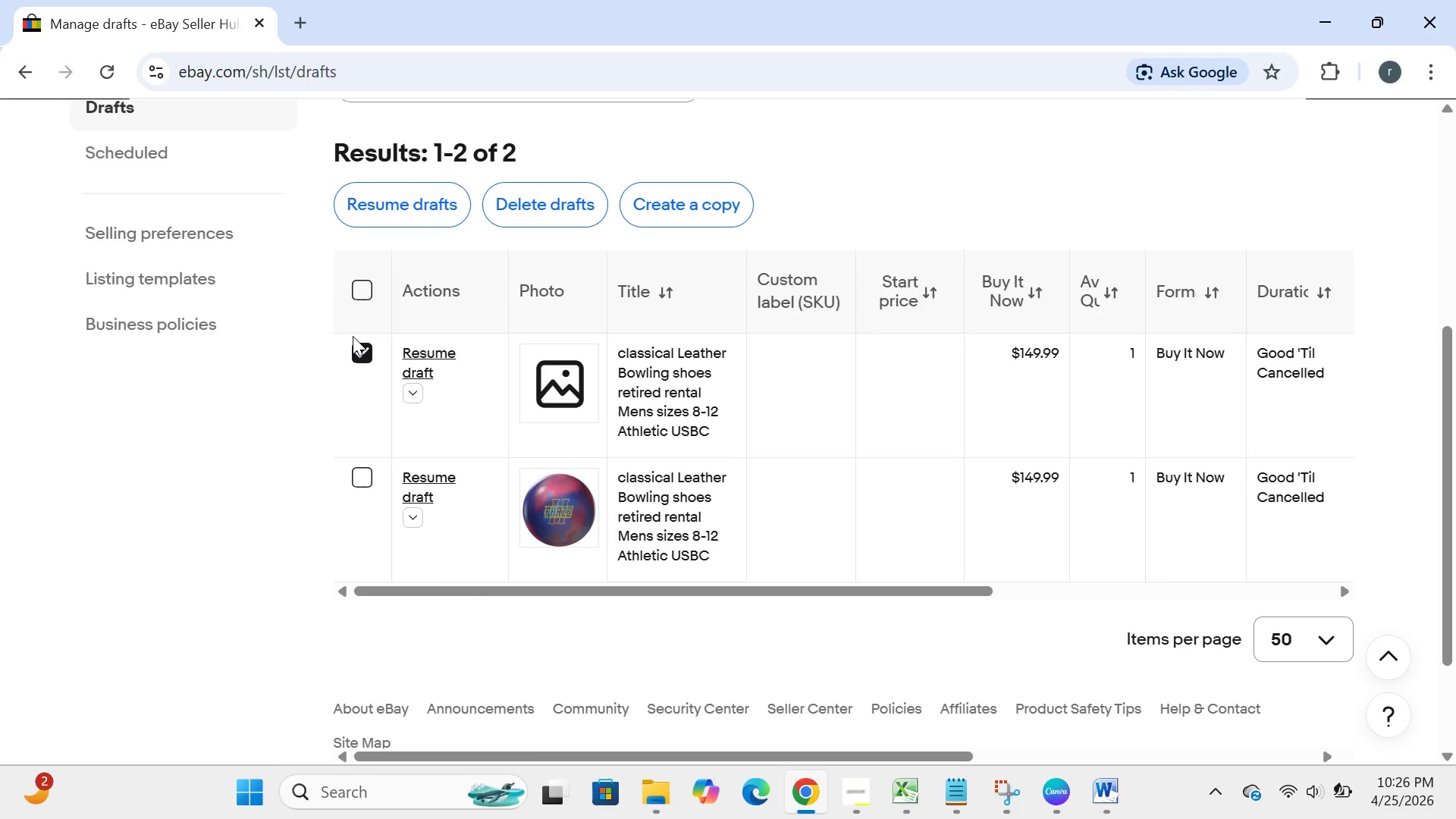 
left_click([358, 348])
 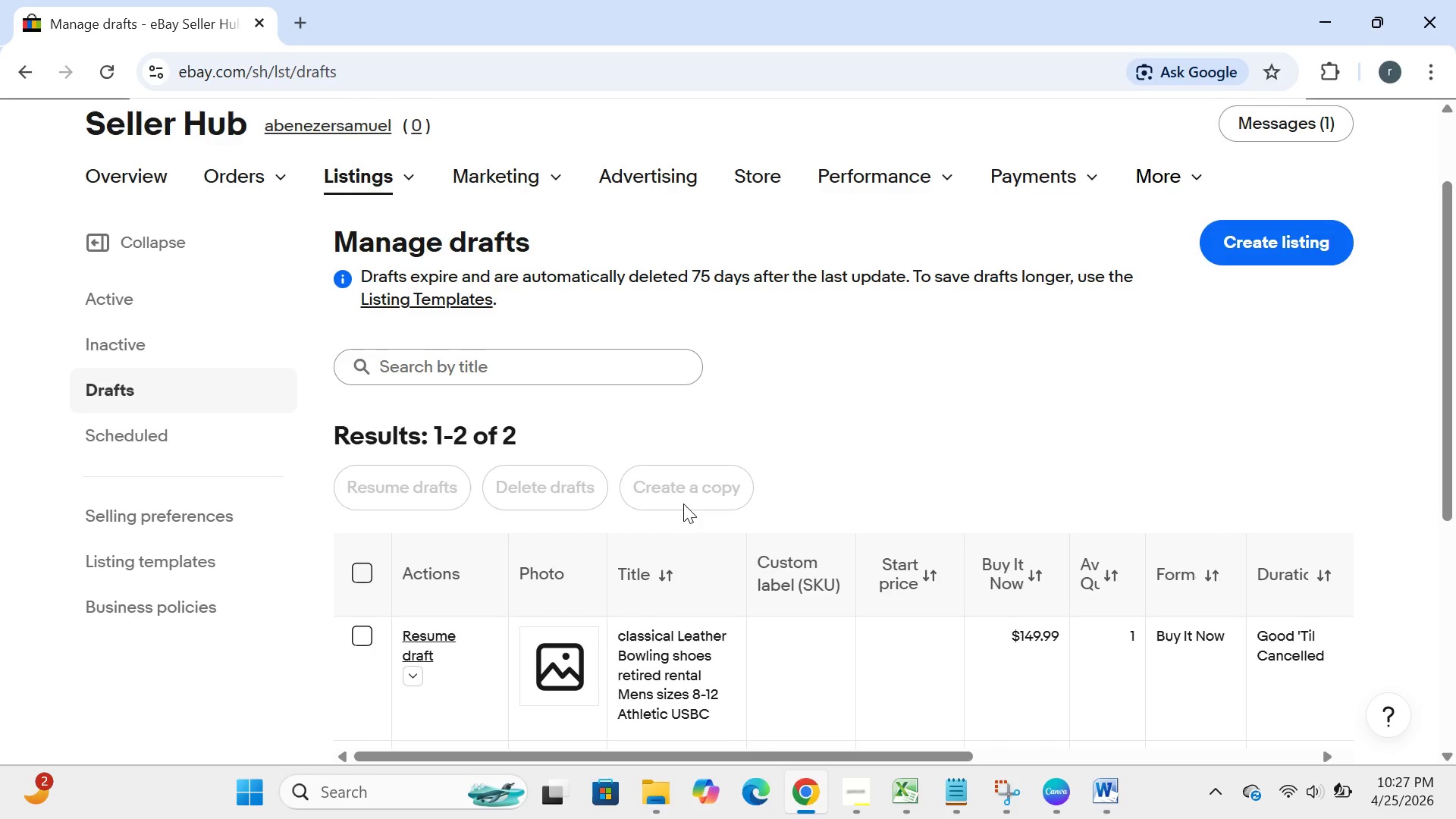 
wait(31.31)
 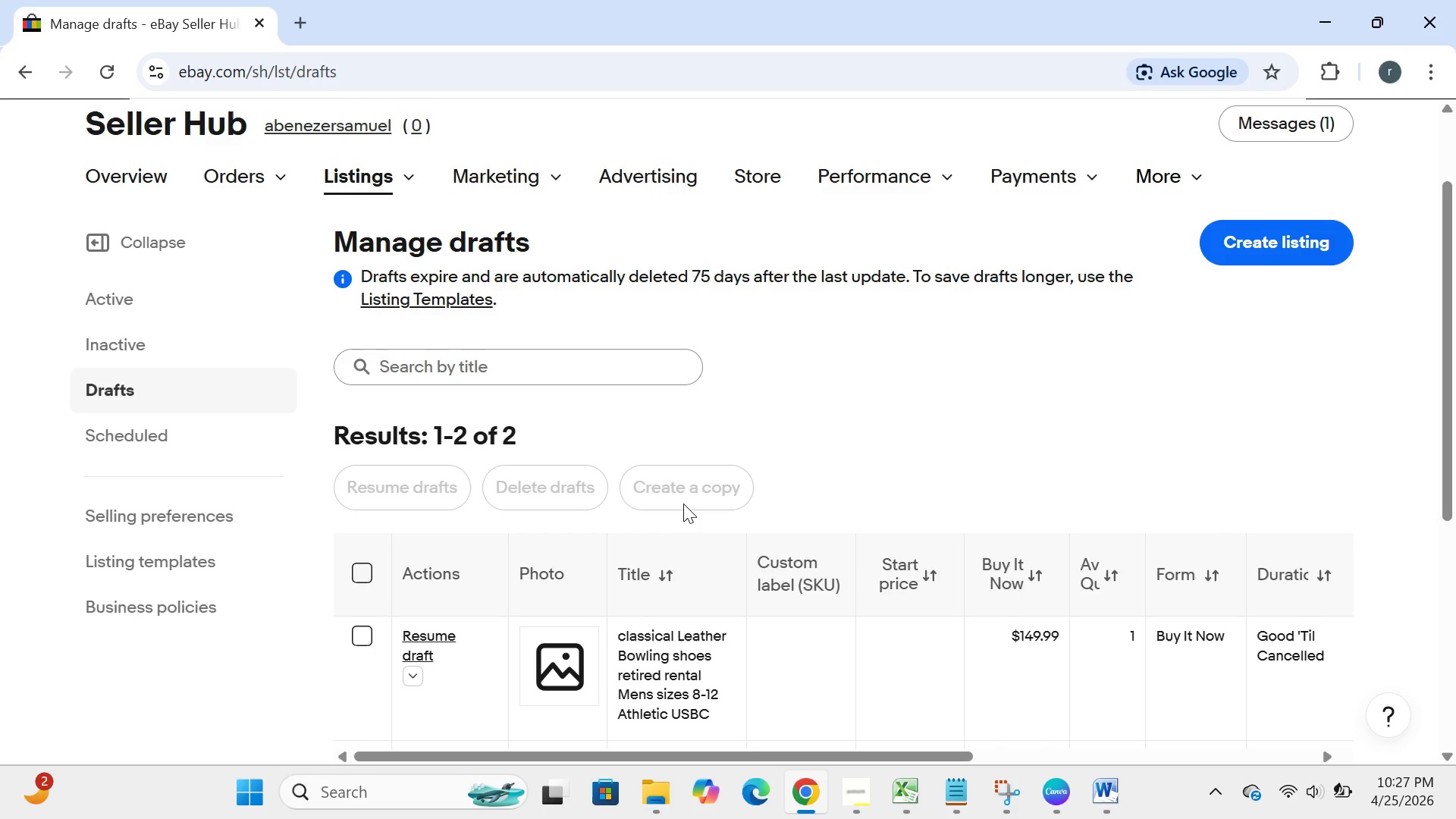 
left_click([154, 564])
 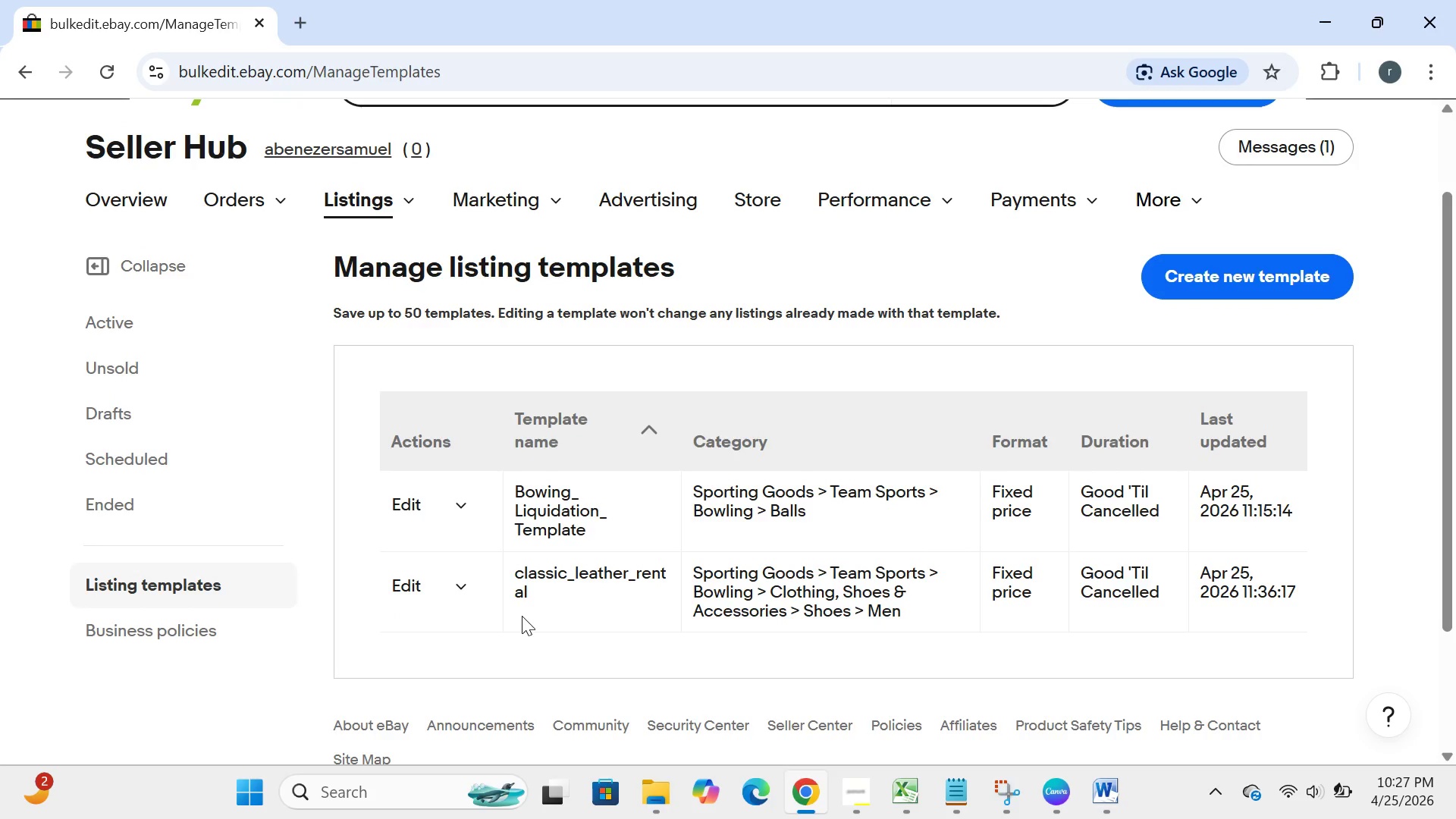 
wait(11.2)
 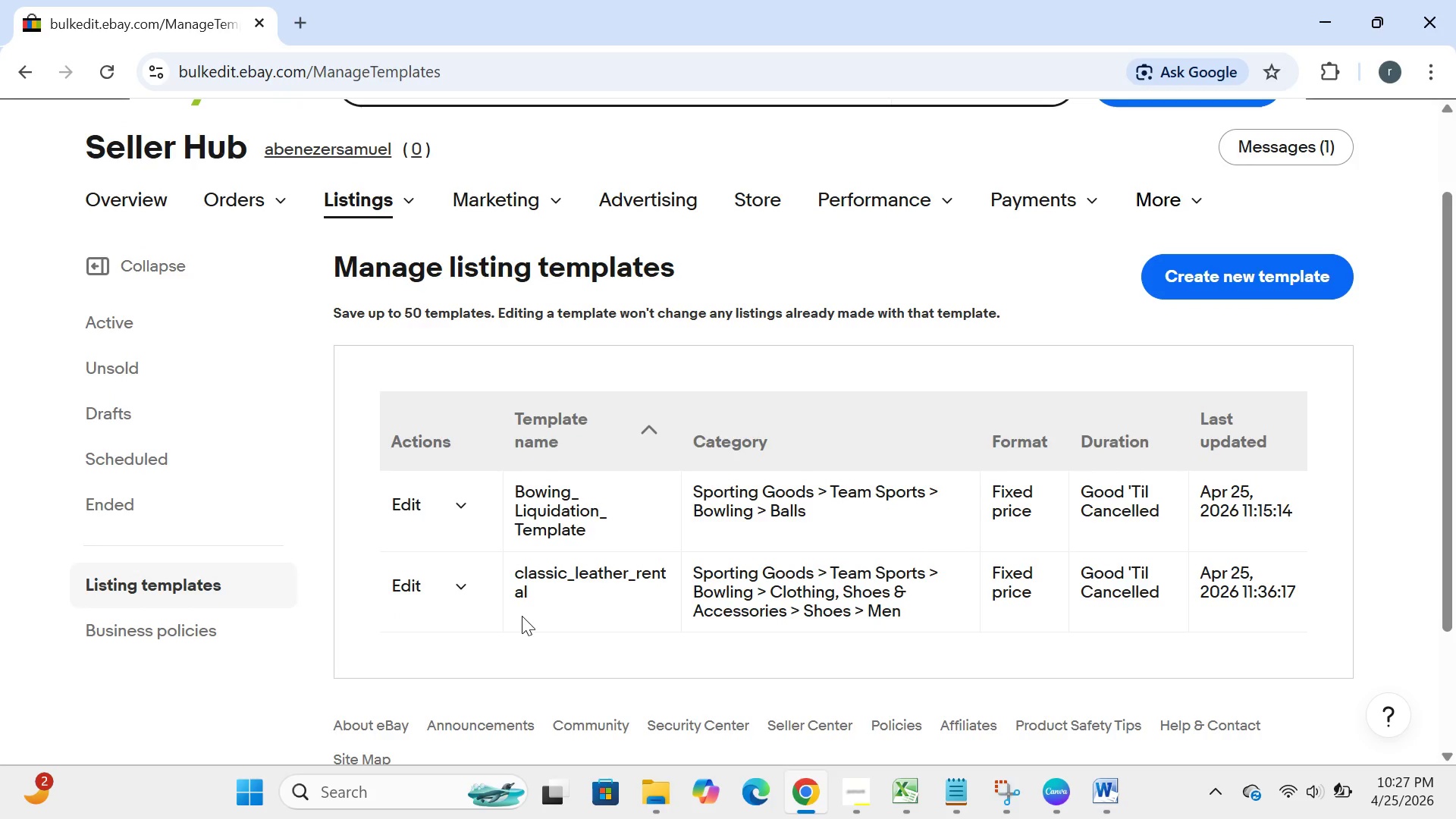 
left_click([168, 413])
 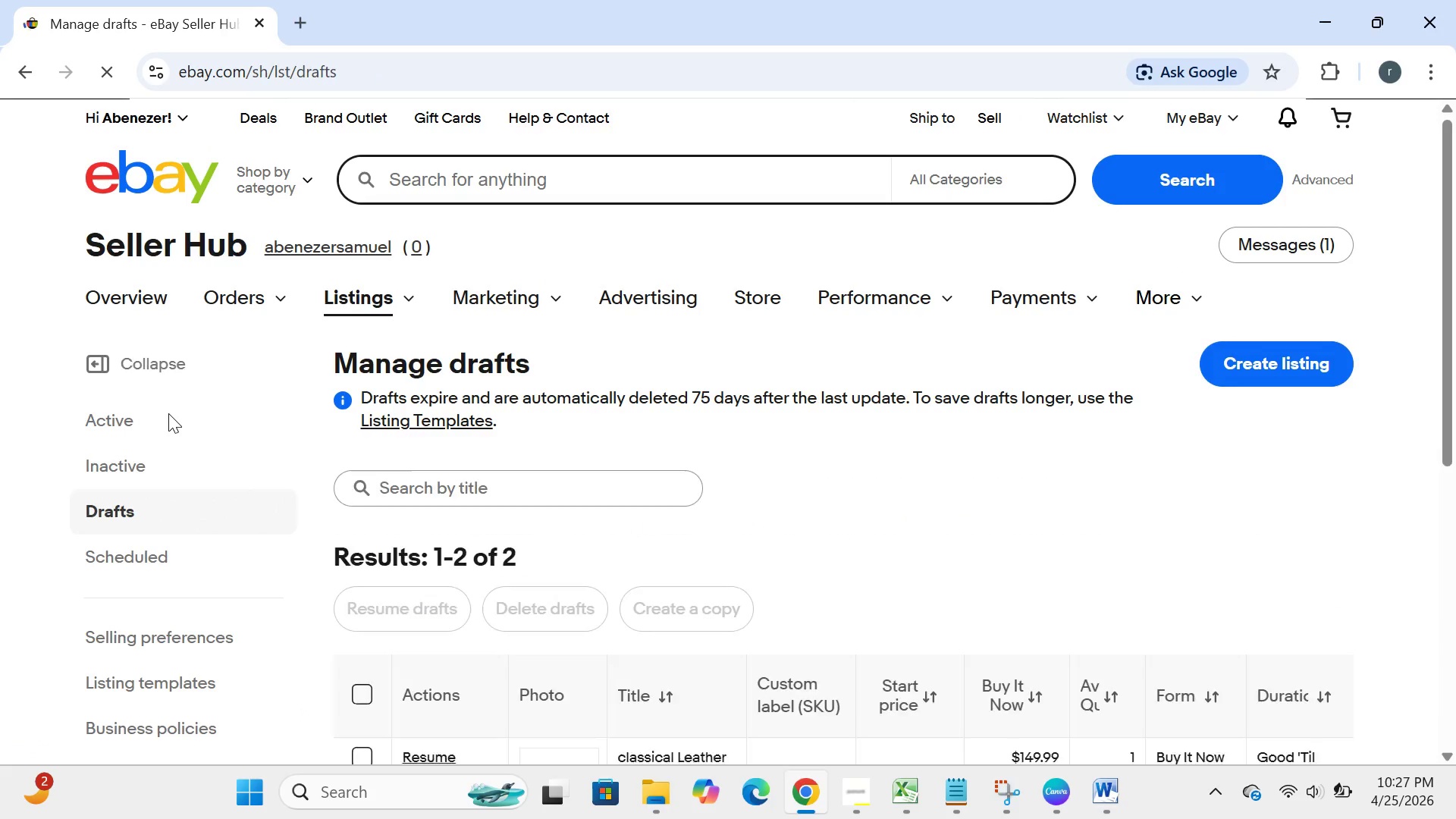 
mouse_move([302, 563])
 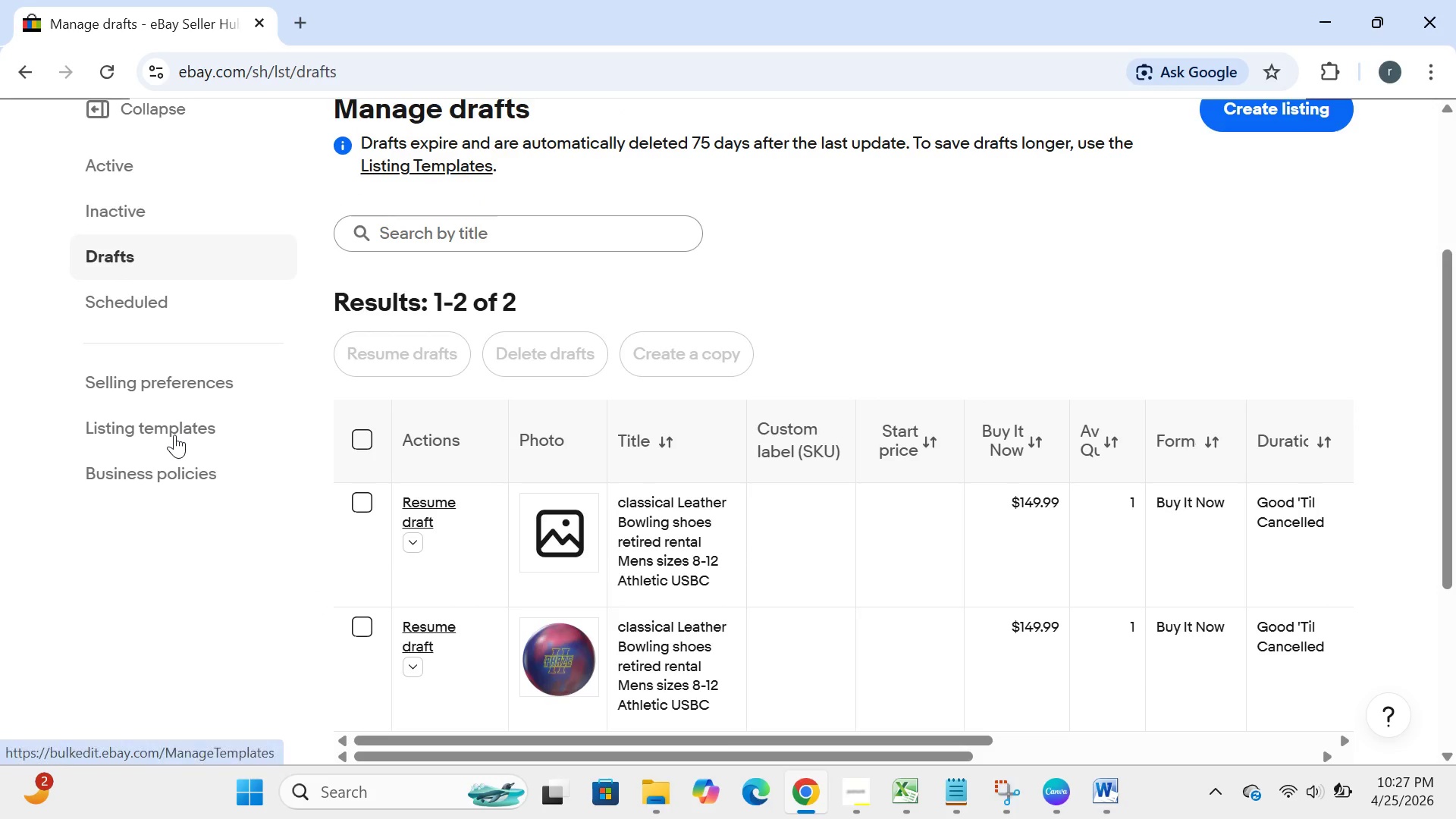 
left_click([174, 435])
 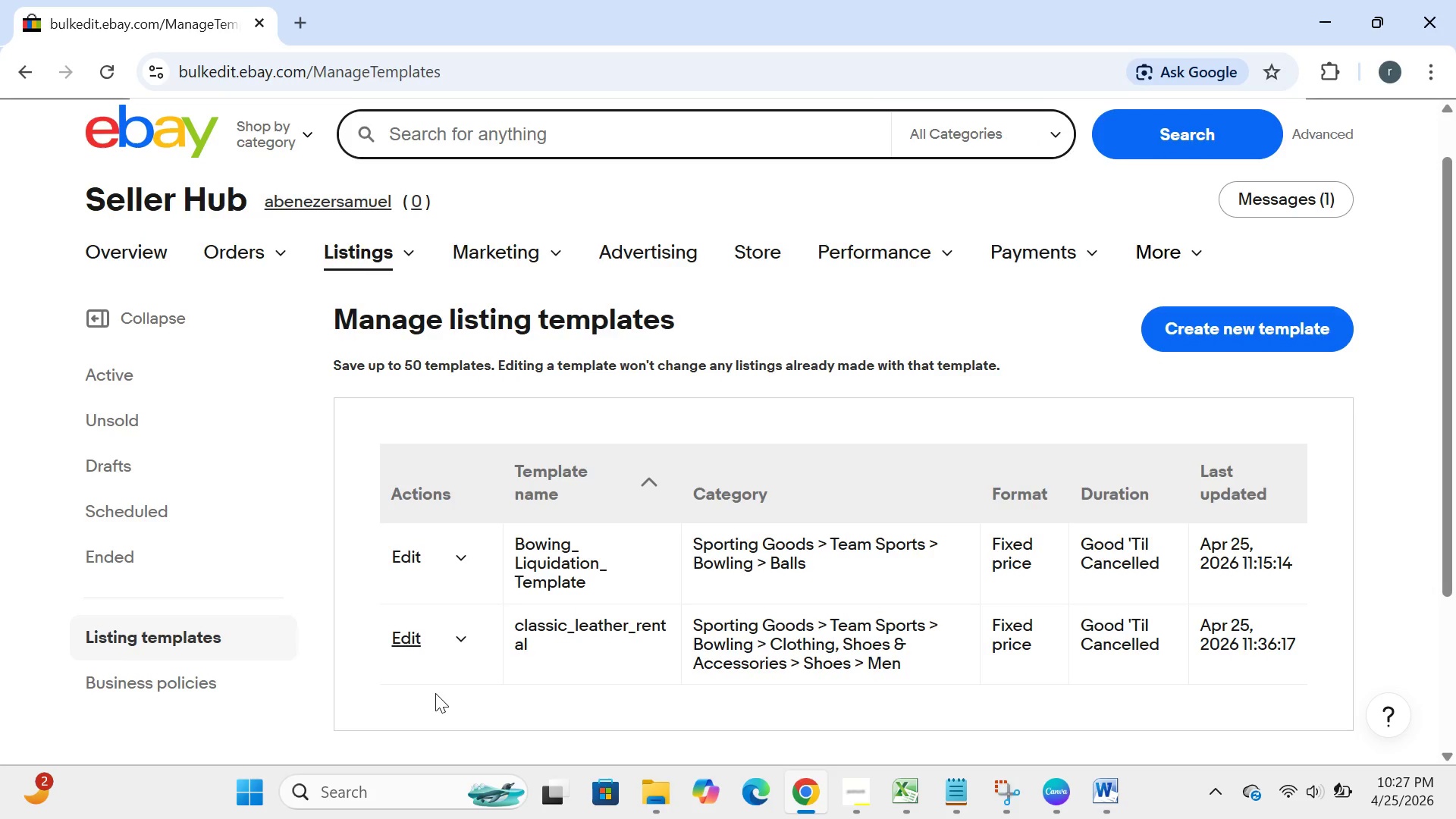 
wait(12.98)
 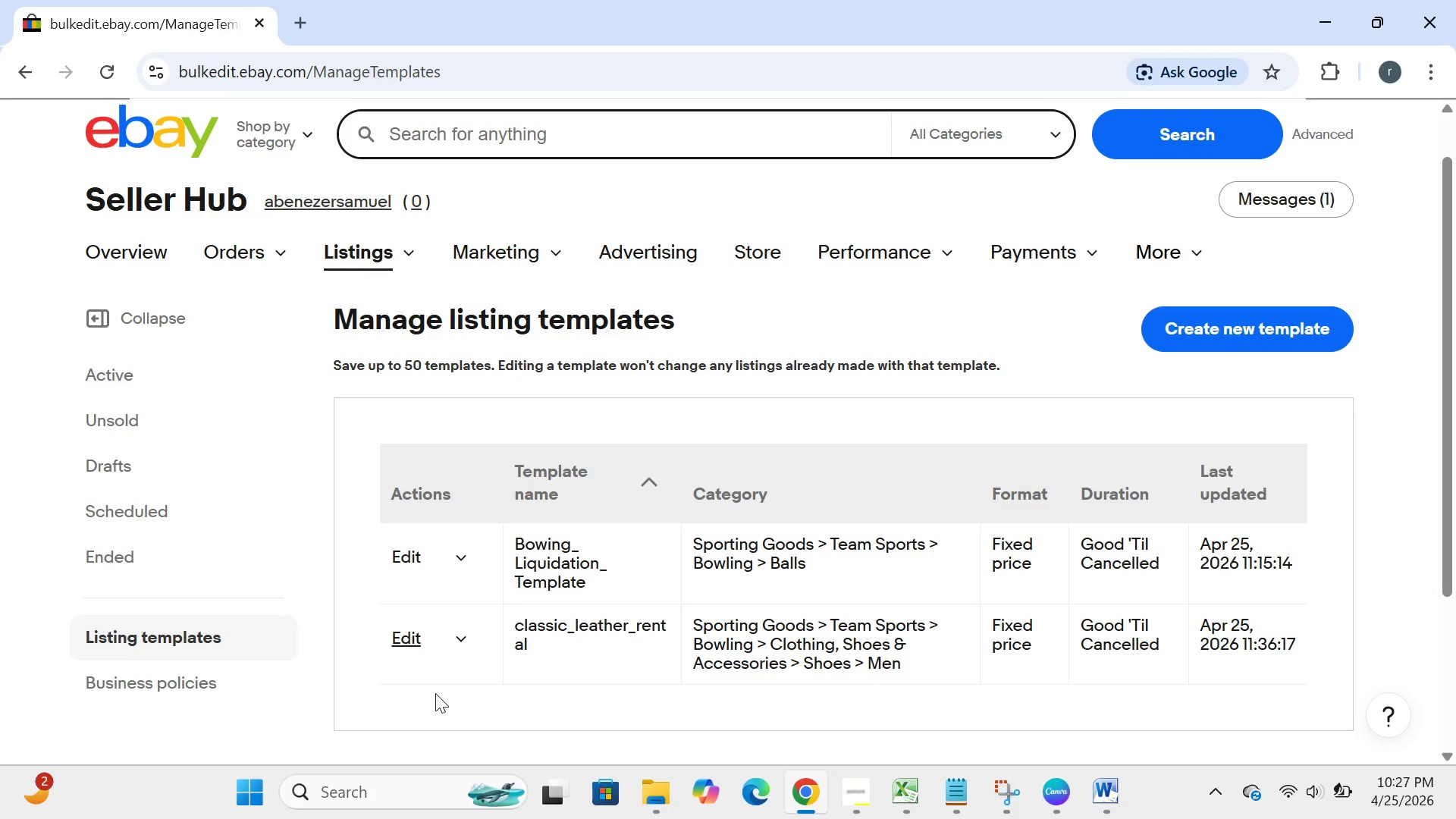 
left_click([517, 83])
 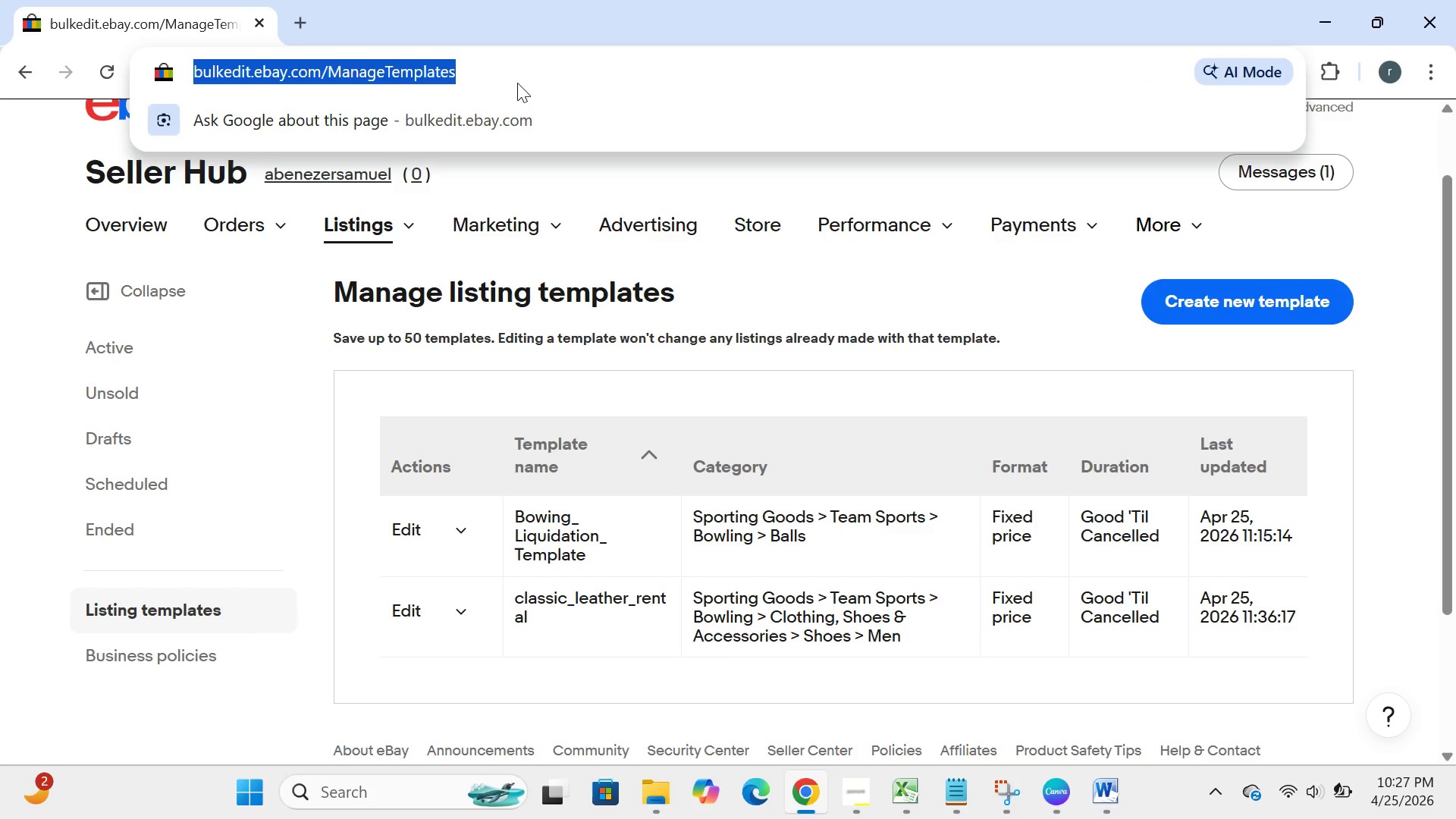 
key(Control+C)
 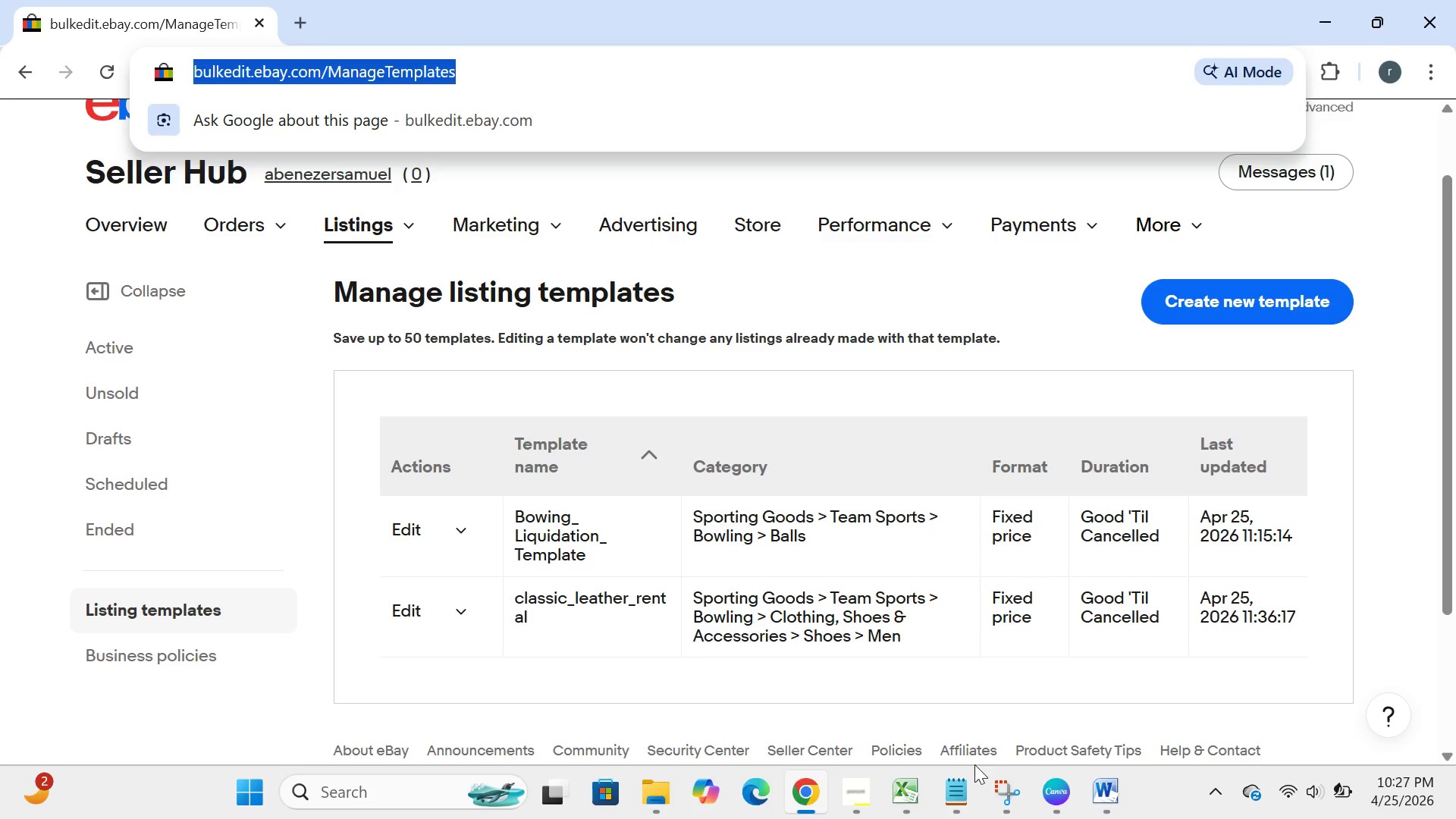 
left_click([966, 785])
 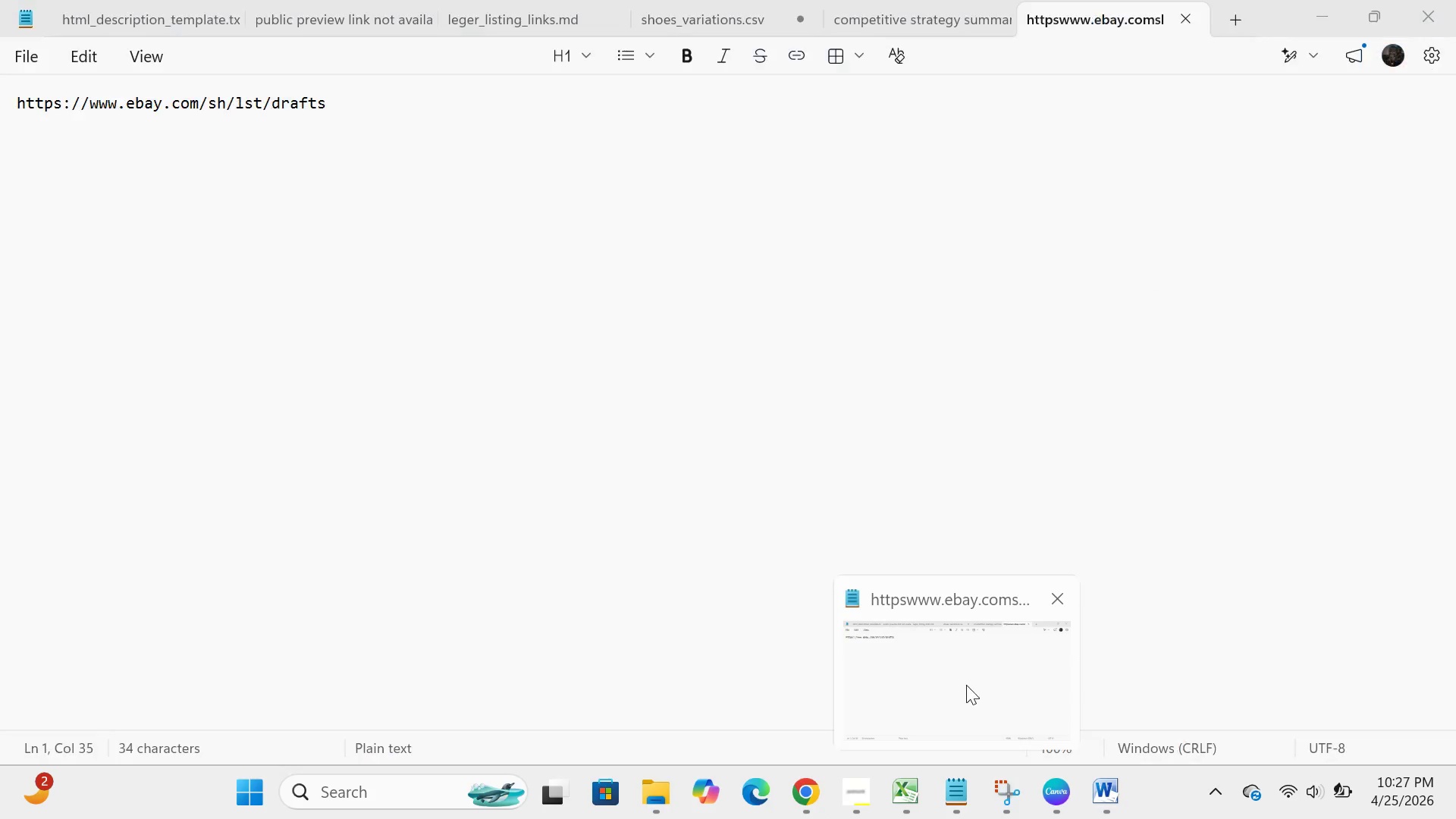 
left_click([962, 682])
 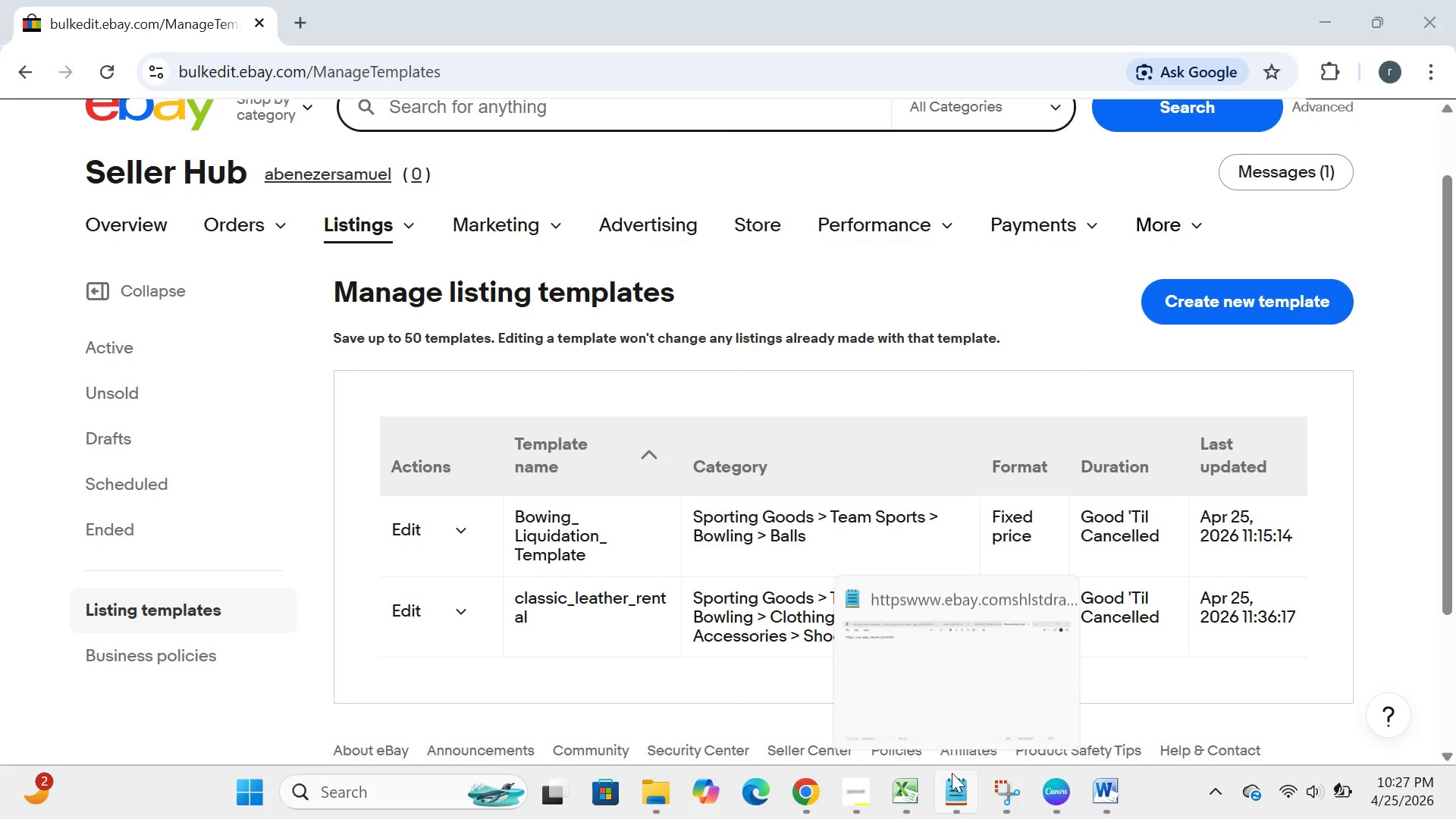 
left_click([943, 682])
 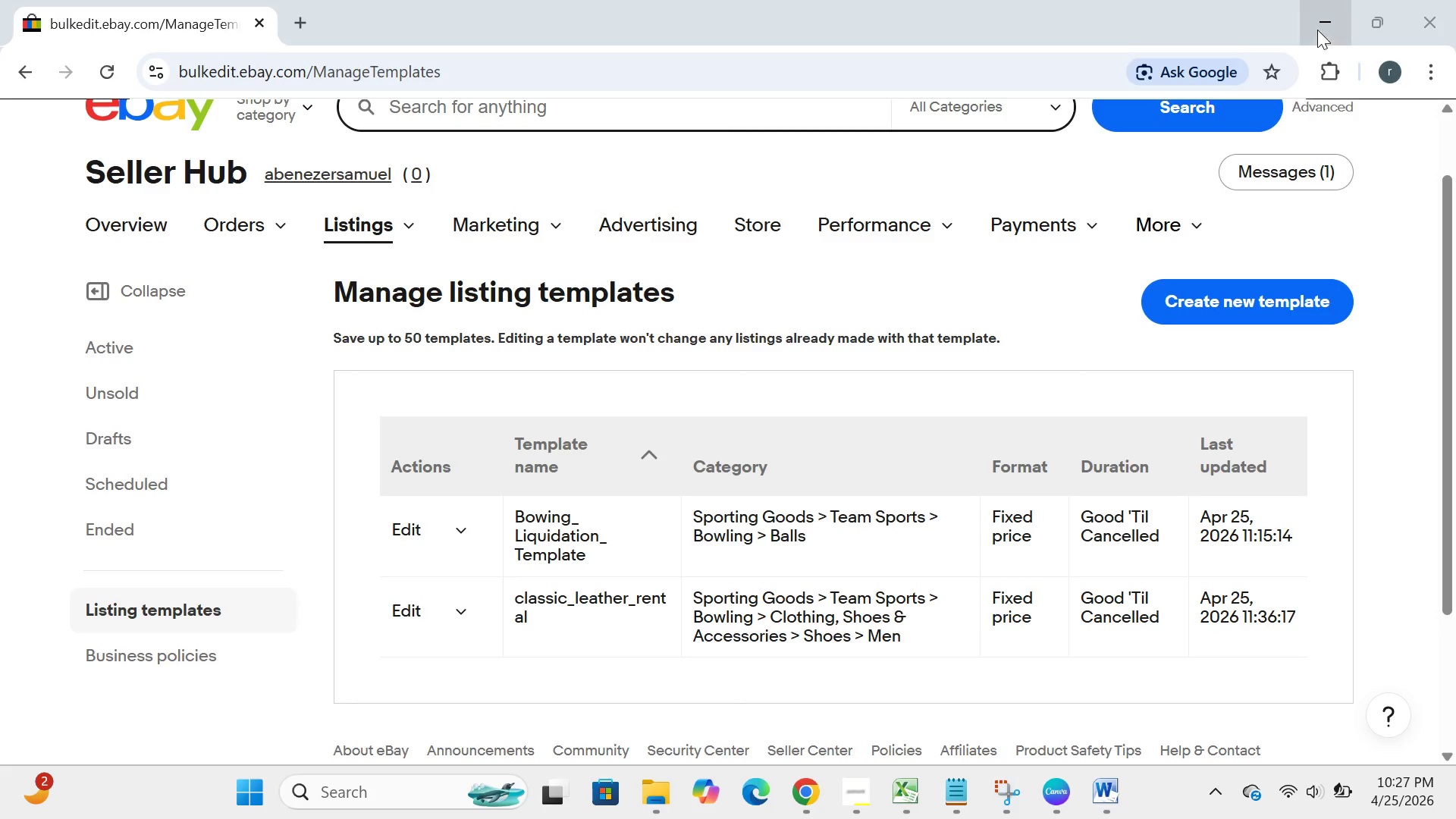 
left_click([1339, 20])
 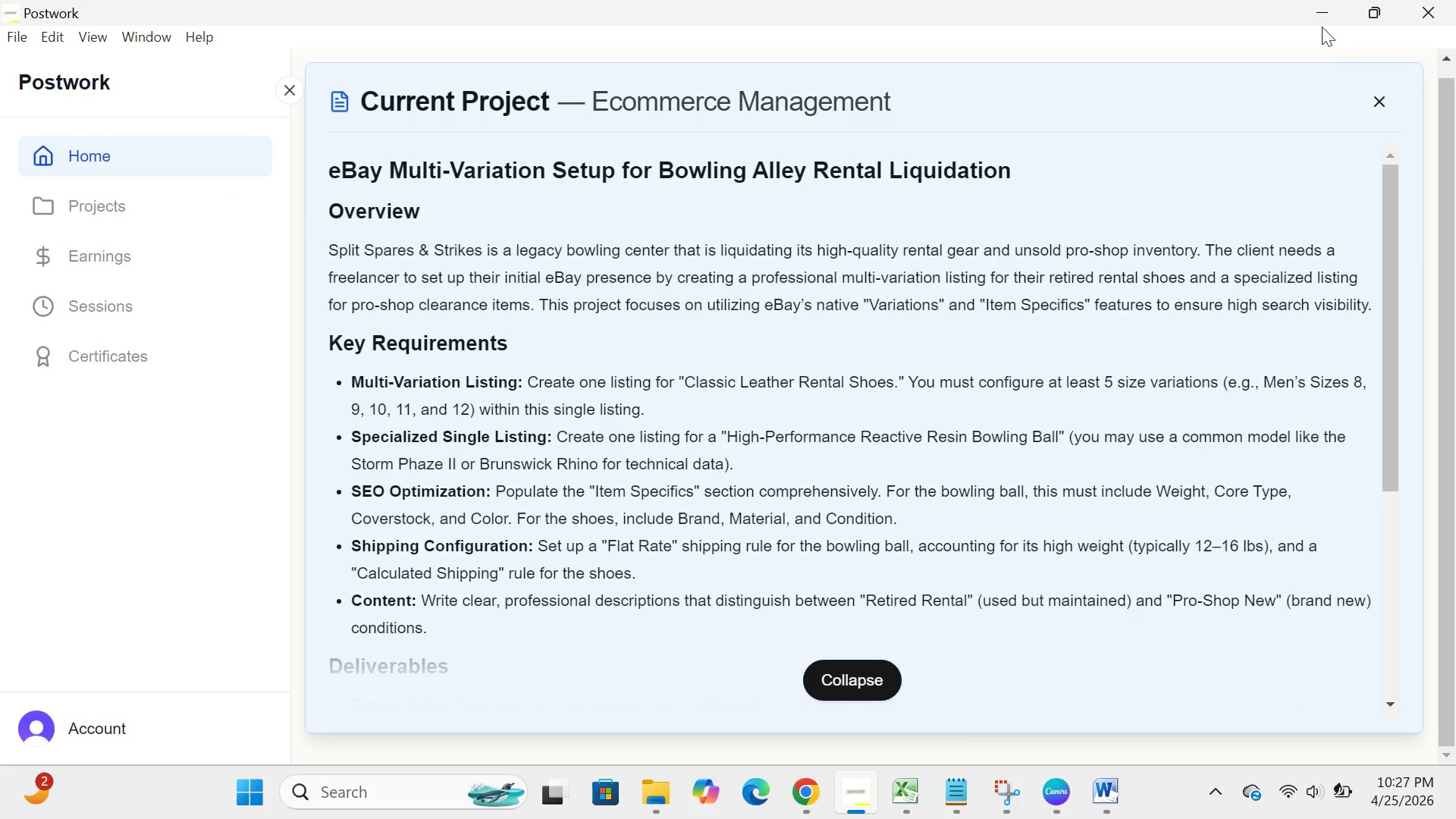 
left_click([1326, 11])
 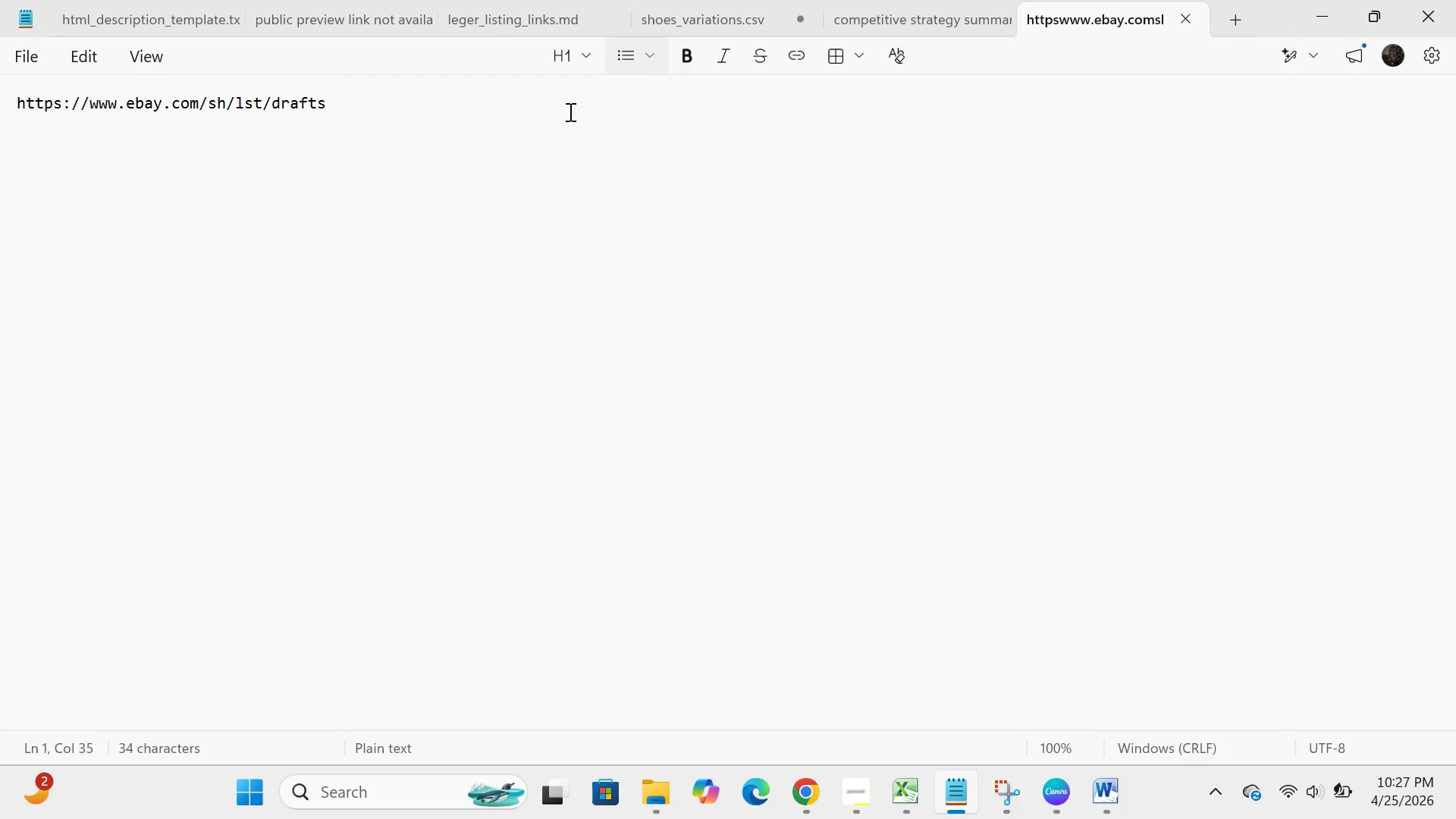 
left_click([522, 124])
 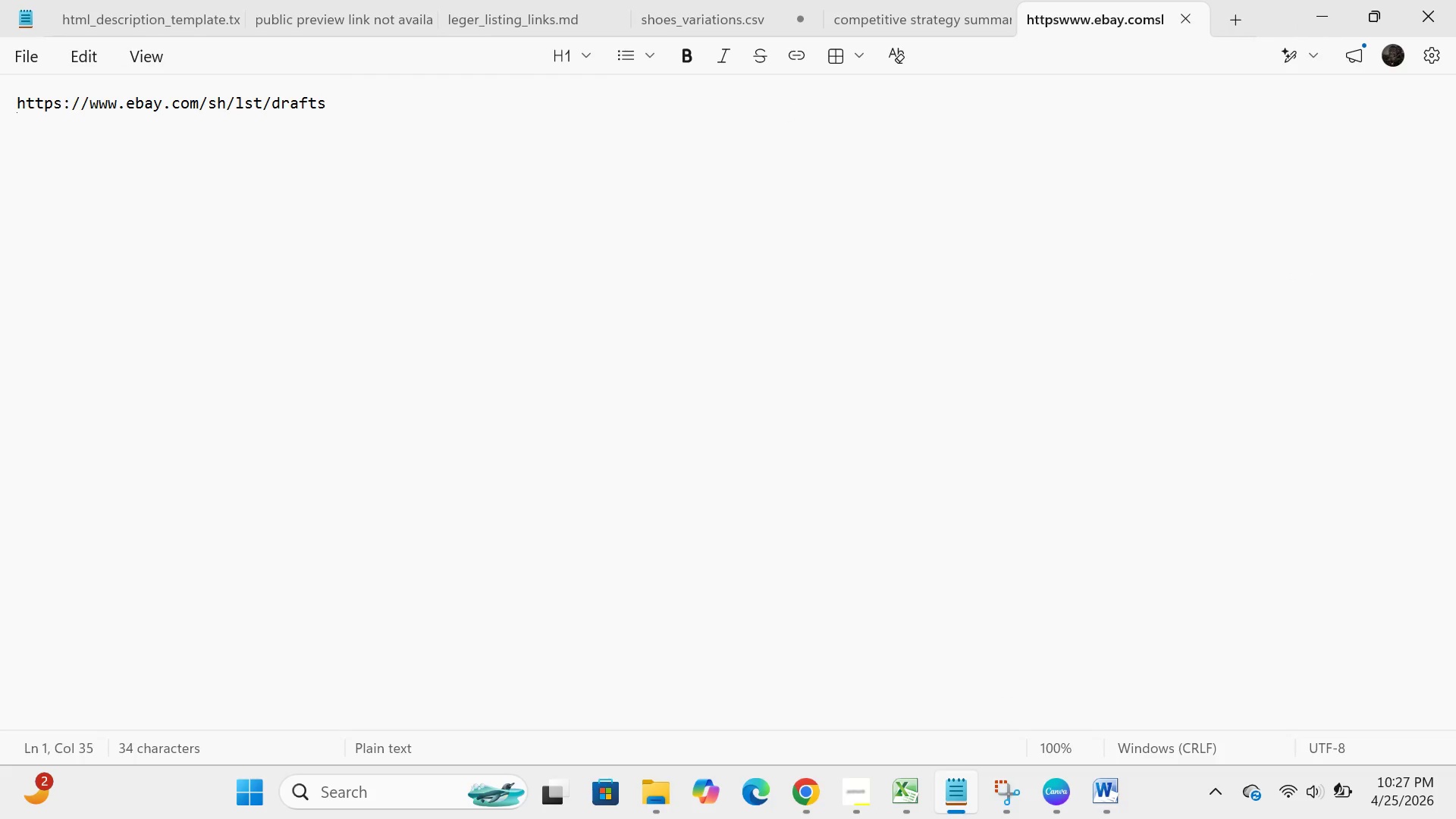 
key(Enter)
 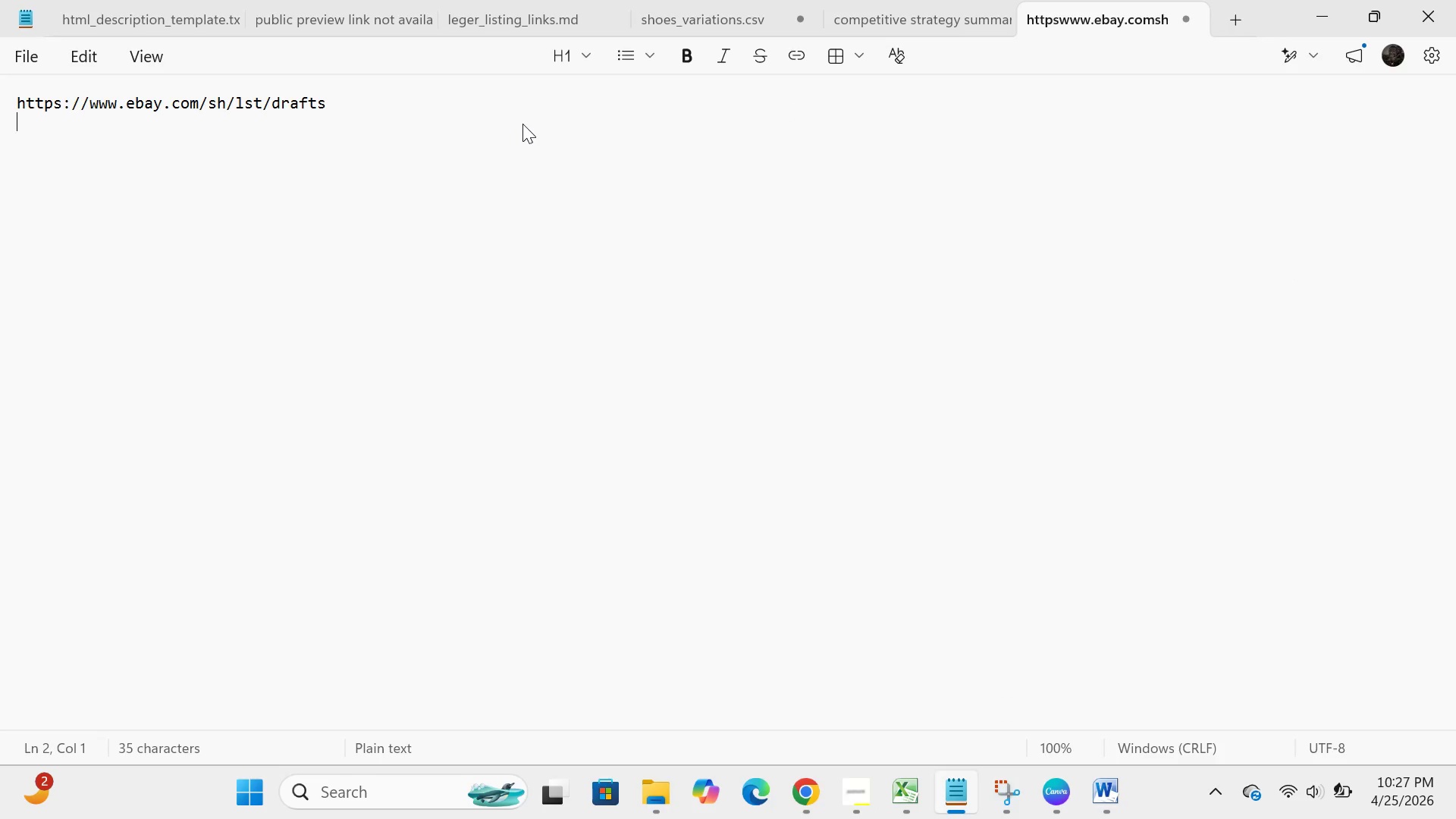 
key(Control+V)
 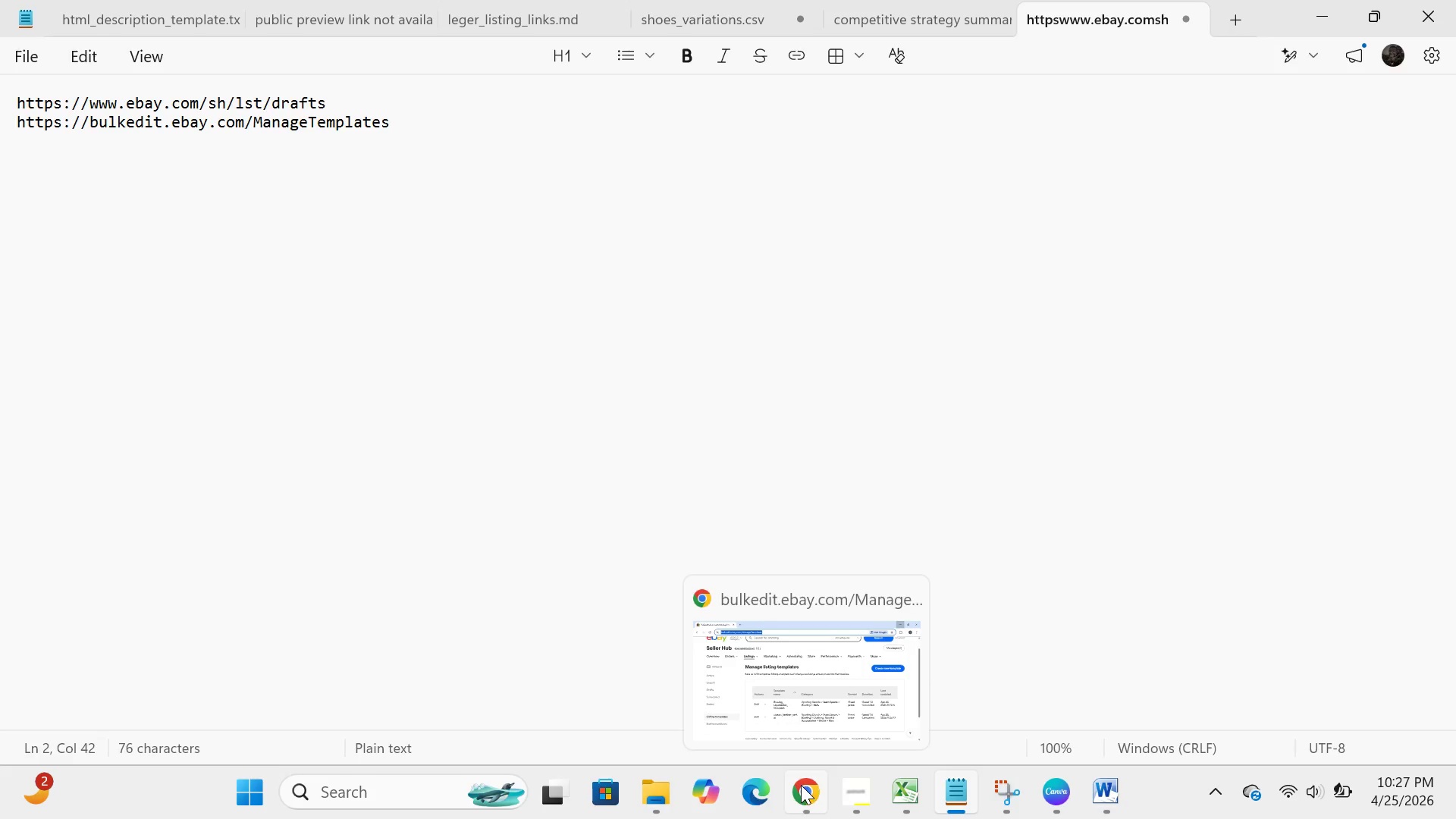 
left_click([802, 710])
 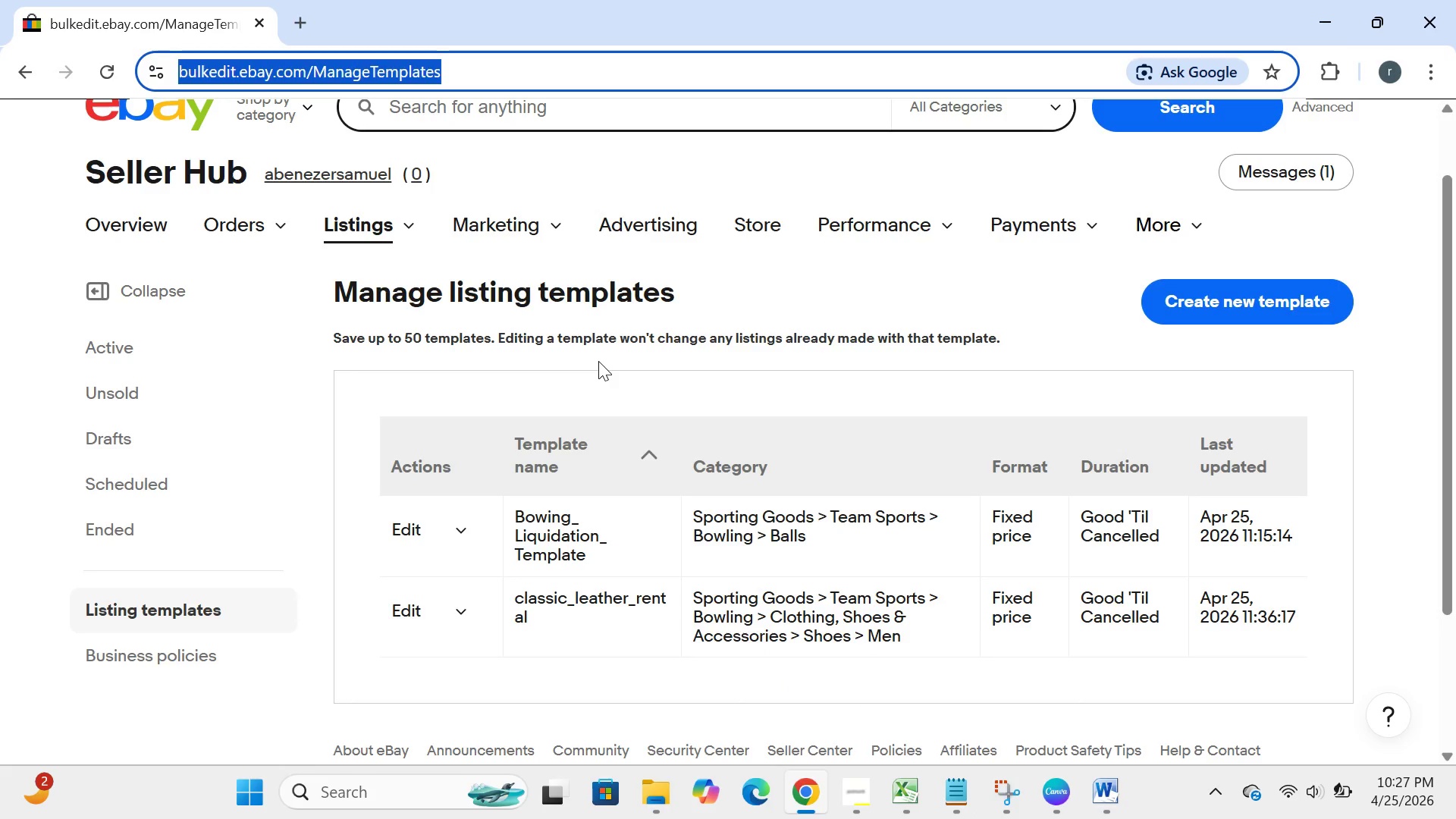 
left_click([598, 361])
 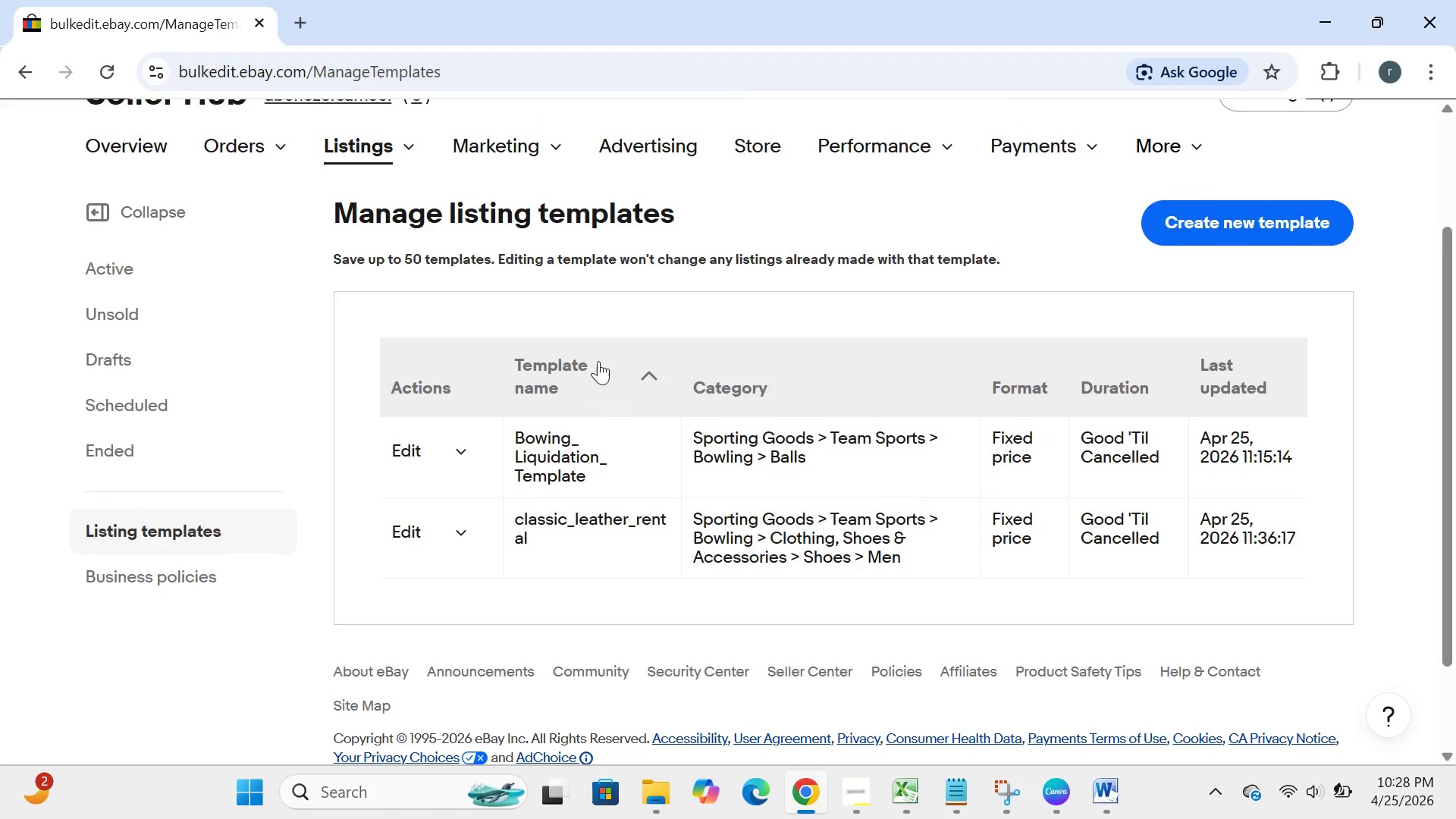 
wait(5.81)
 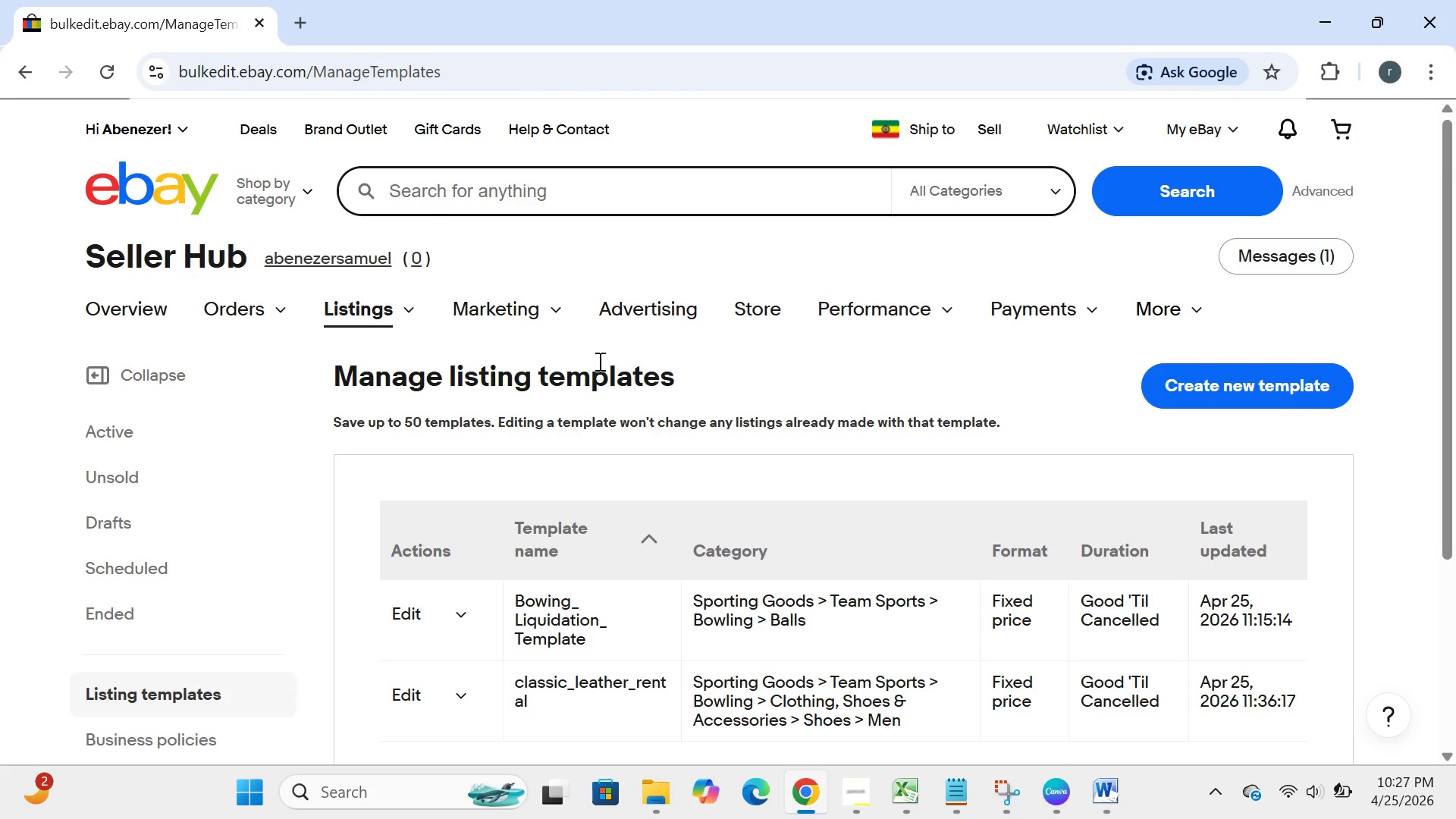 
double_click([171, 370])
 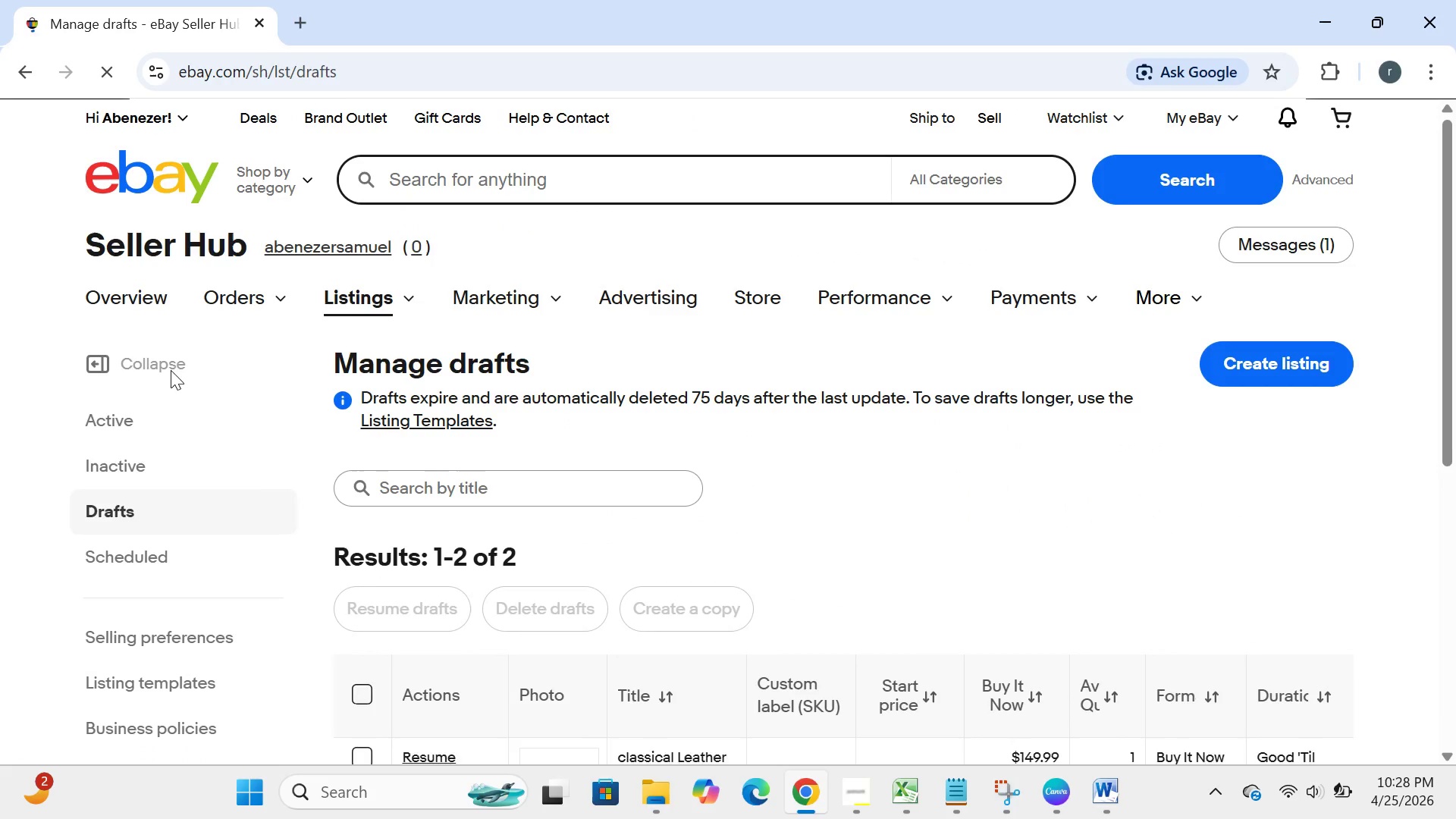 
mouse_move([400, 500])
 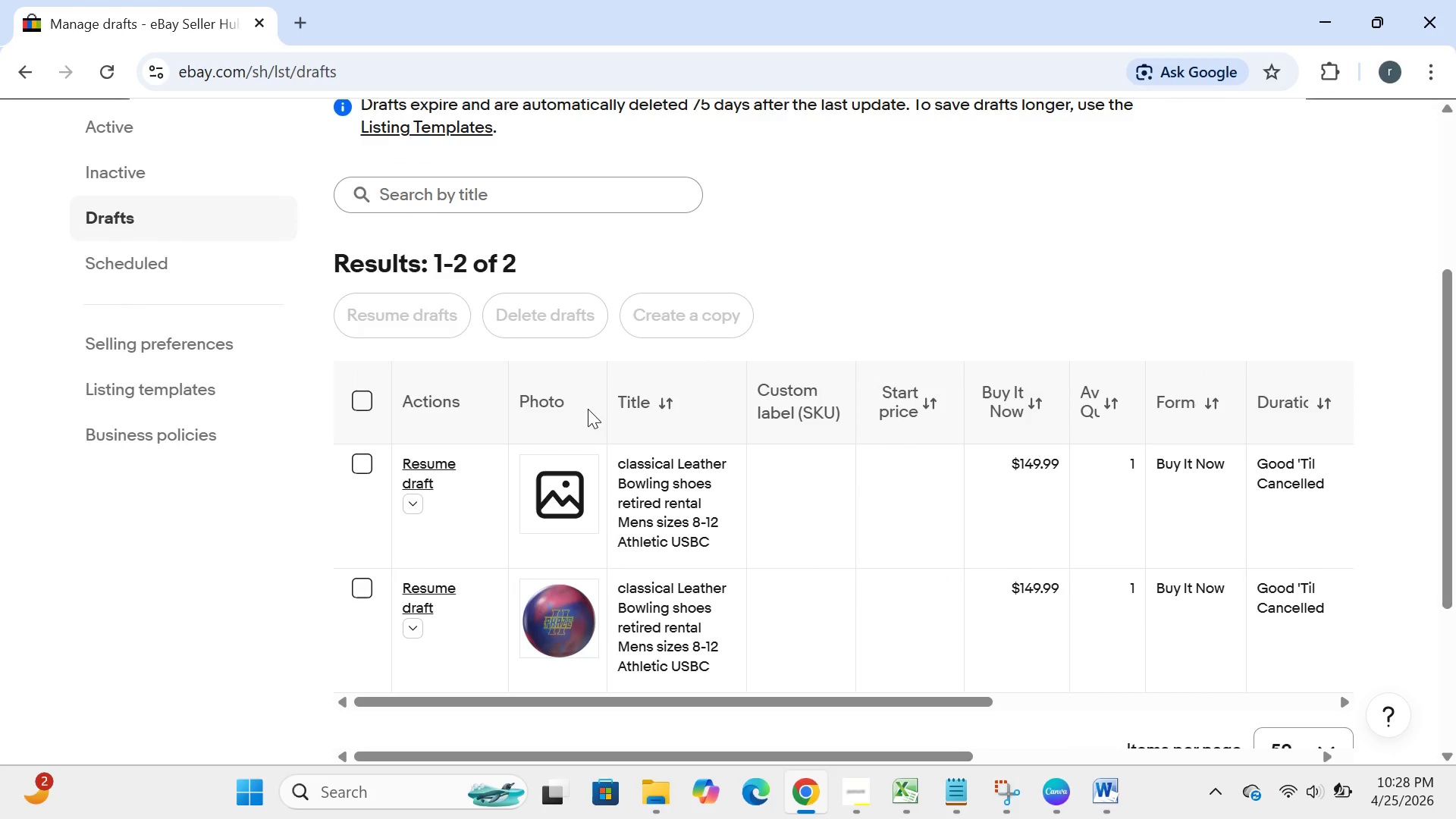 
wait(17.27)
 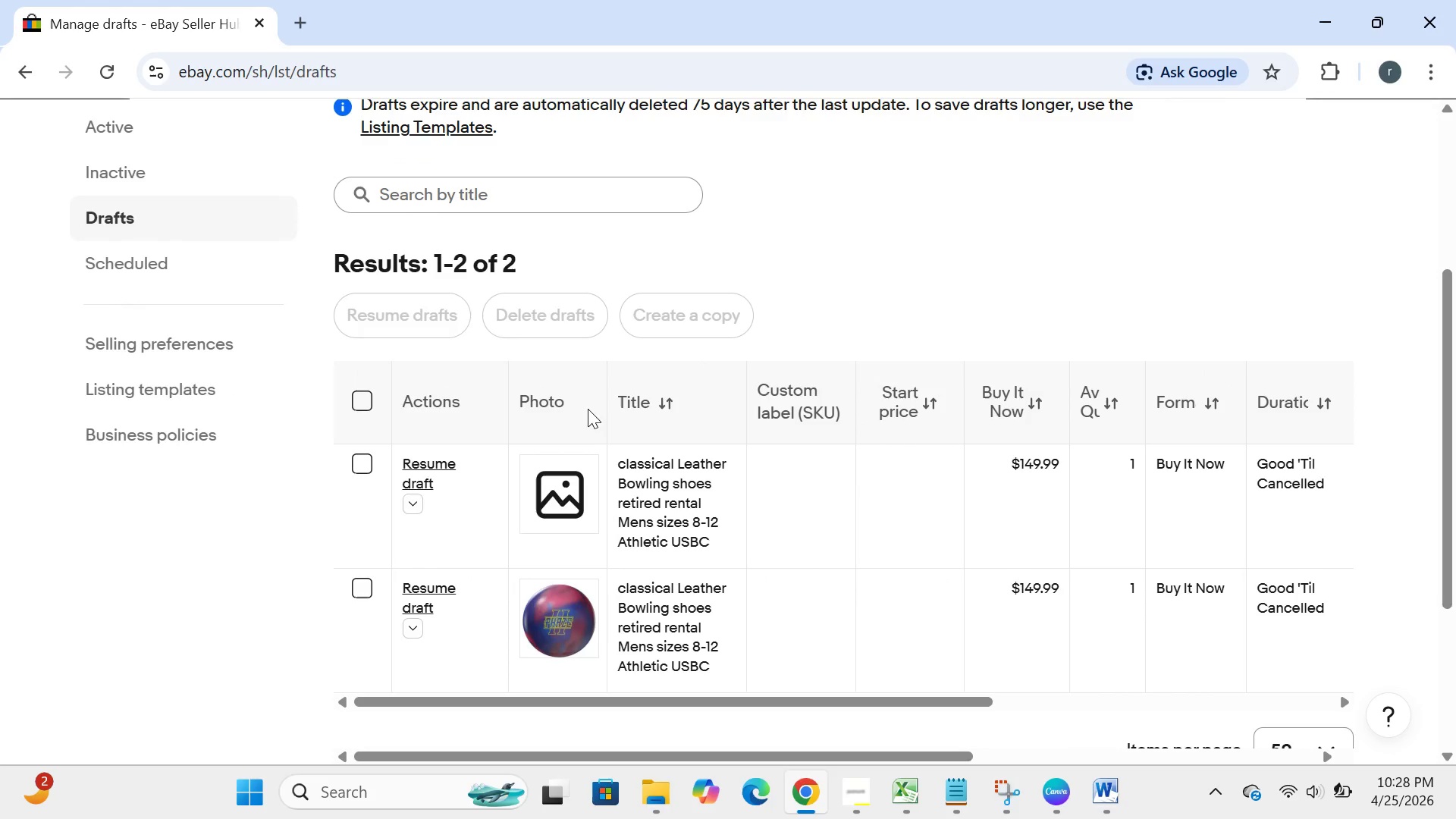 
left_click([413, 505])
 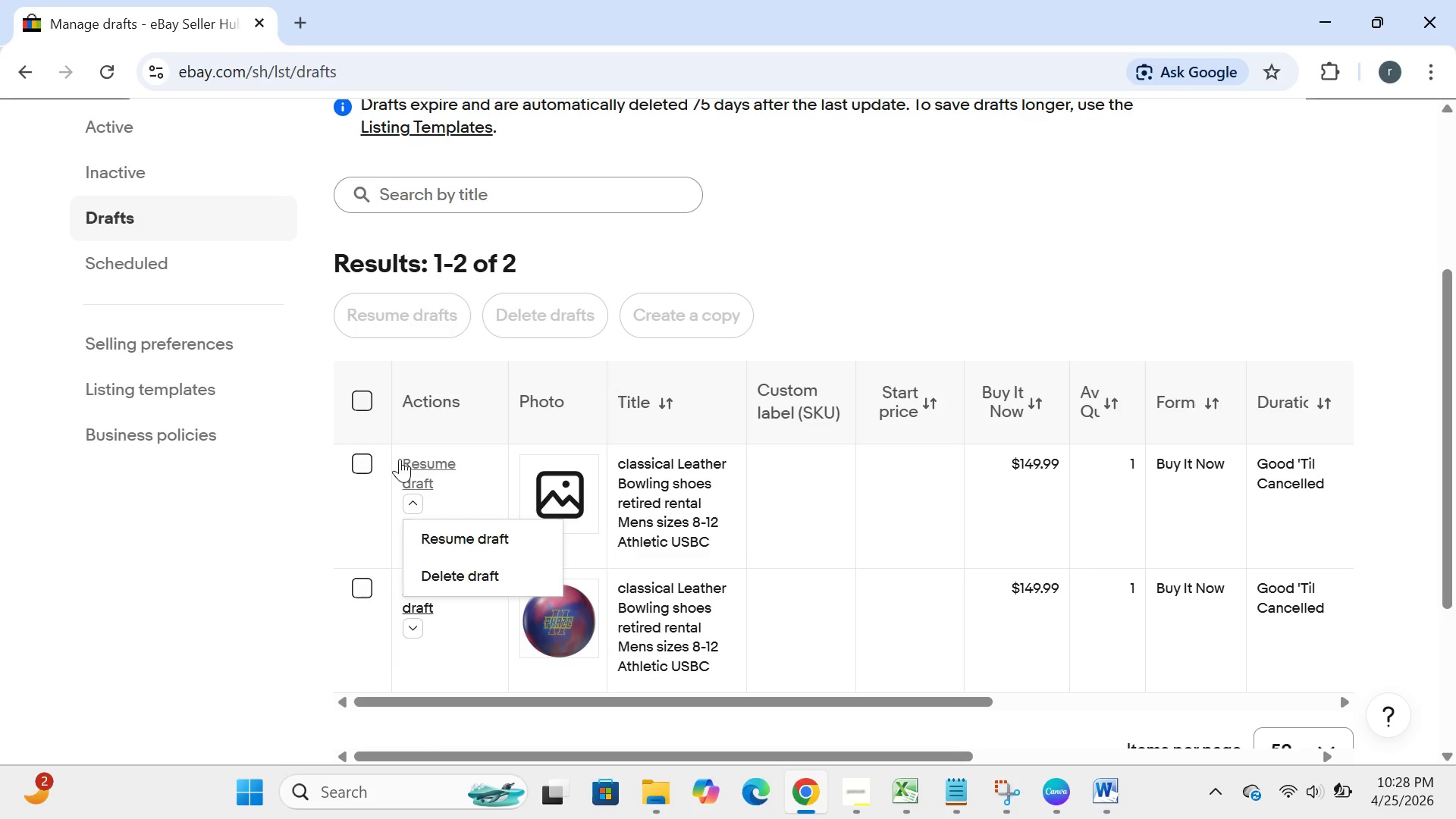 
left_click([221, 434])
 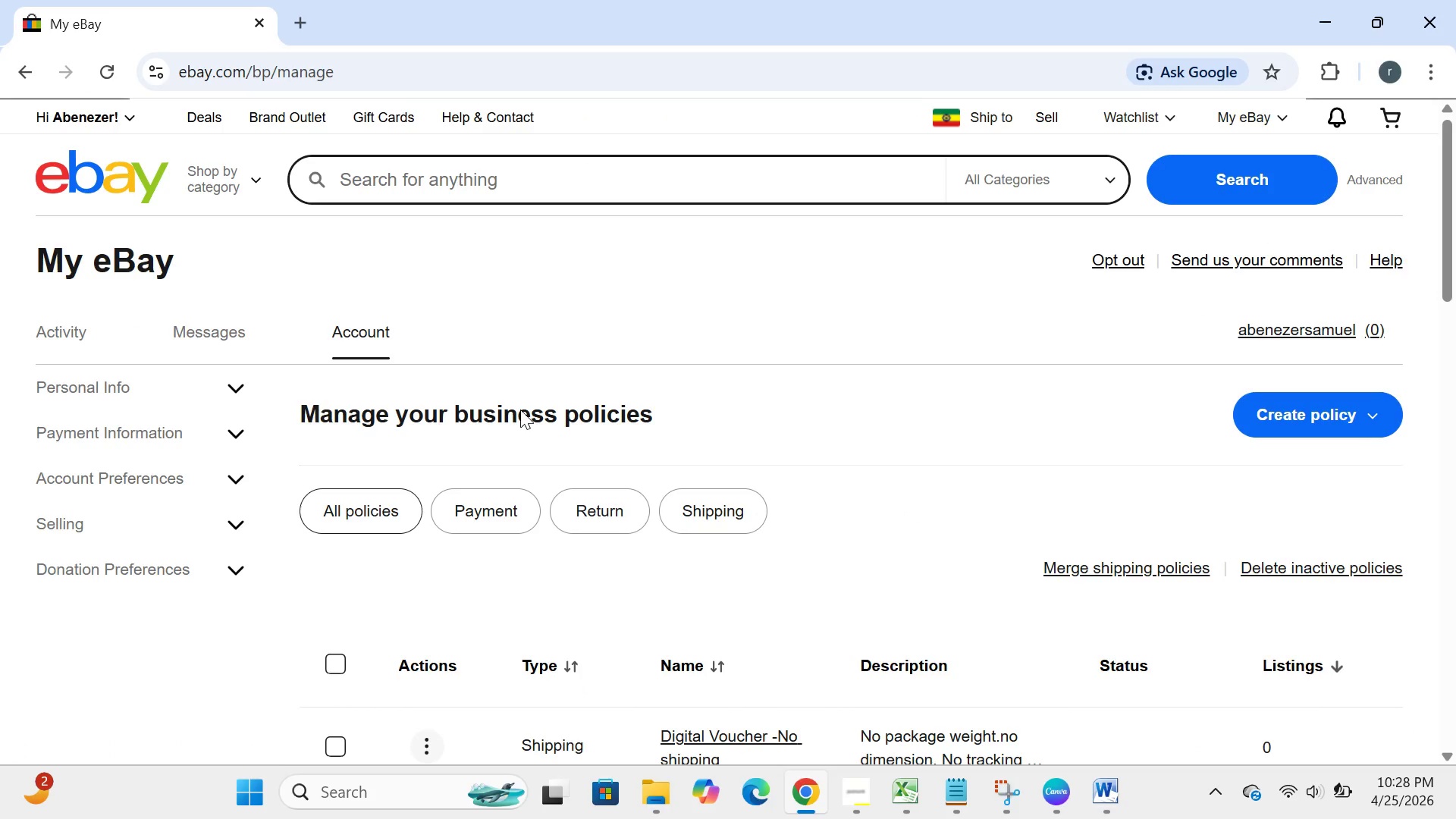 
wait(6.77)
 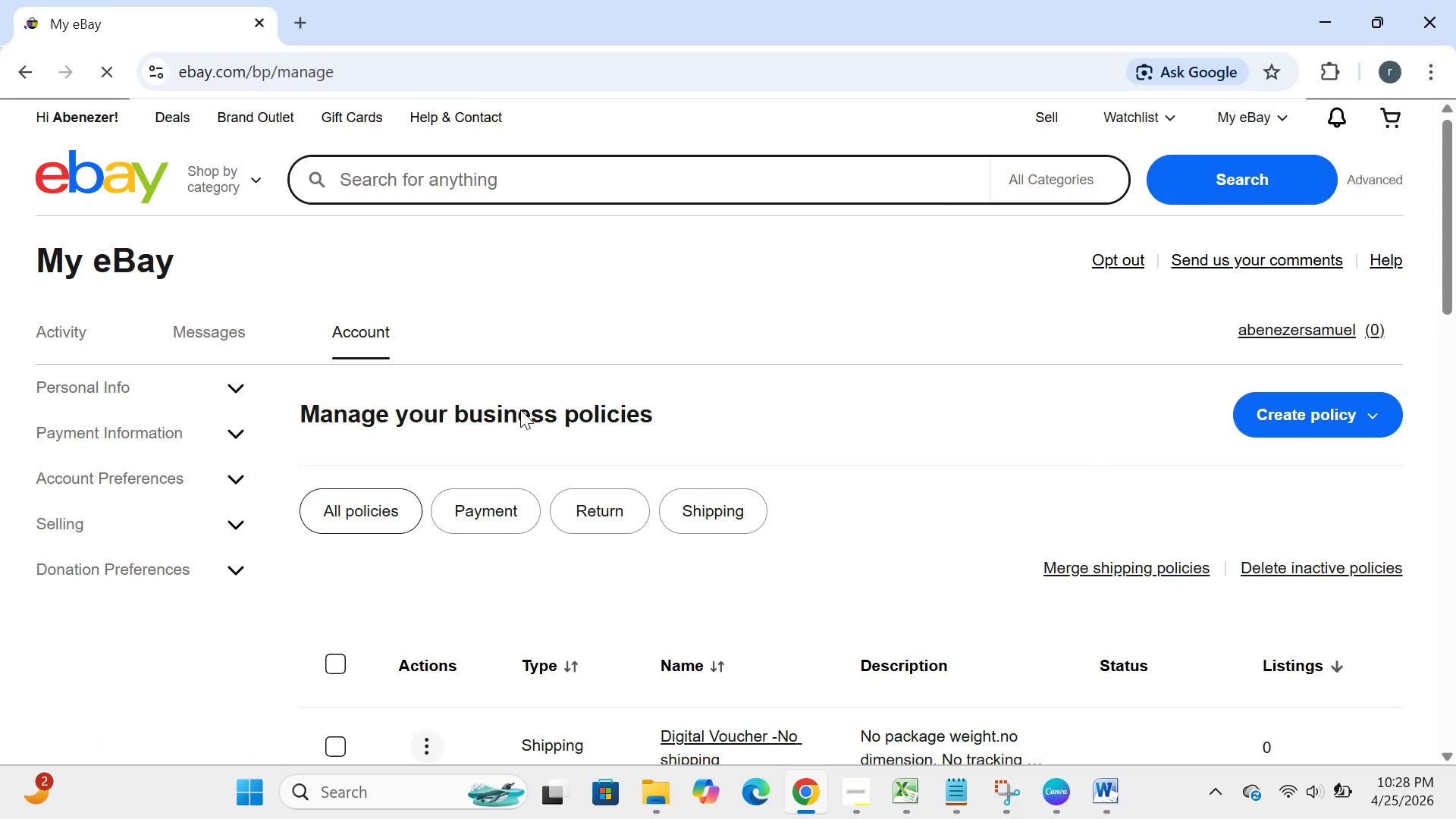 
left_click([95, 529])
 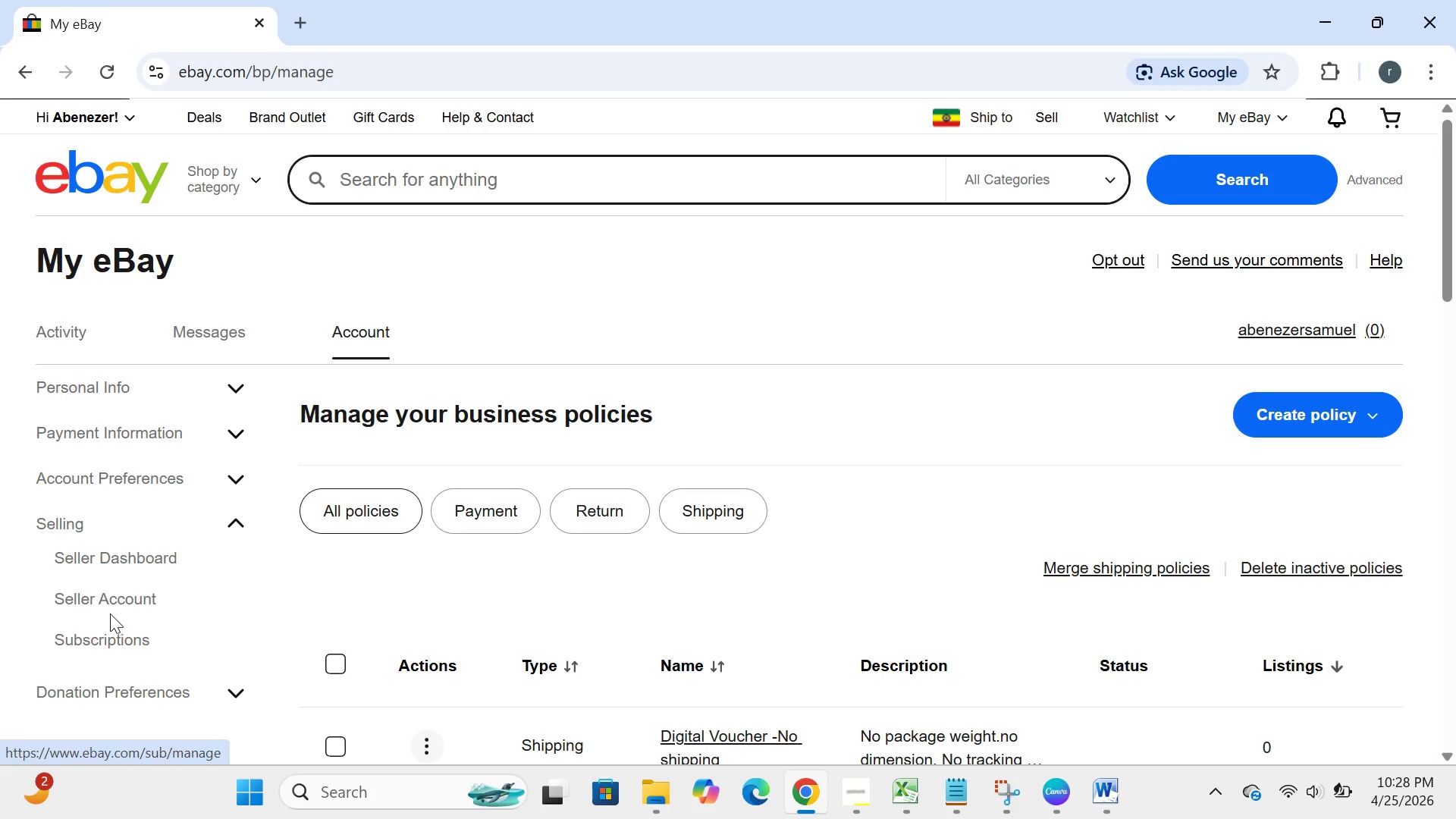 
left_click([132, 599])
 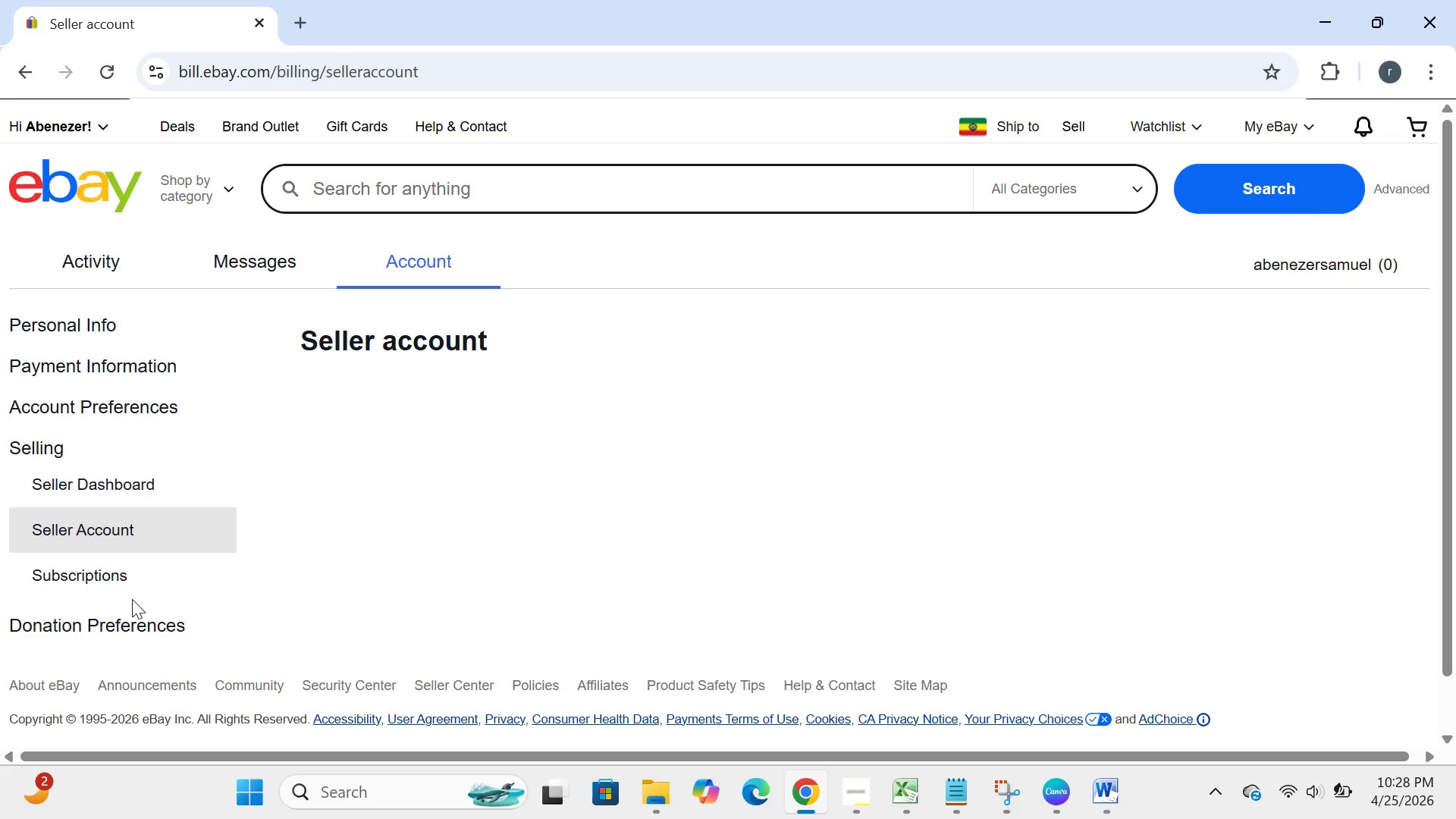 
left_click([104, 482])
 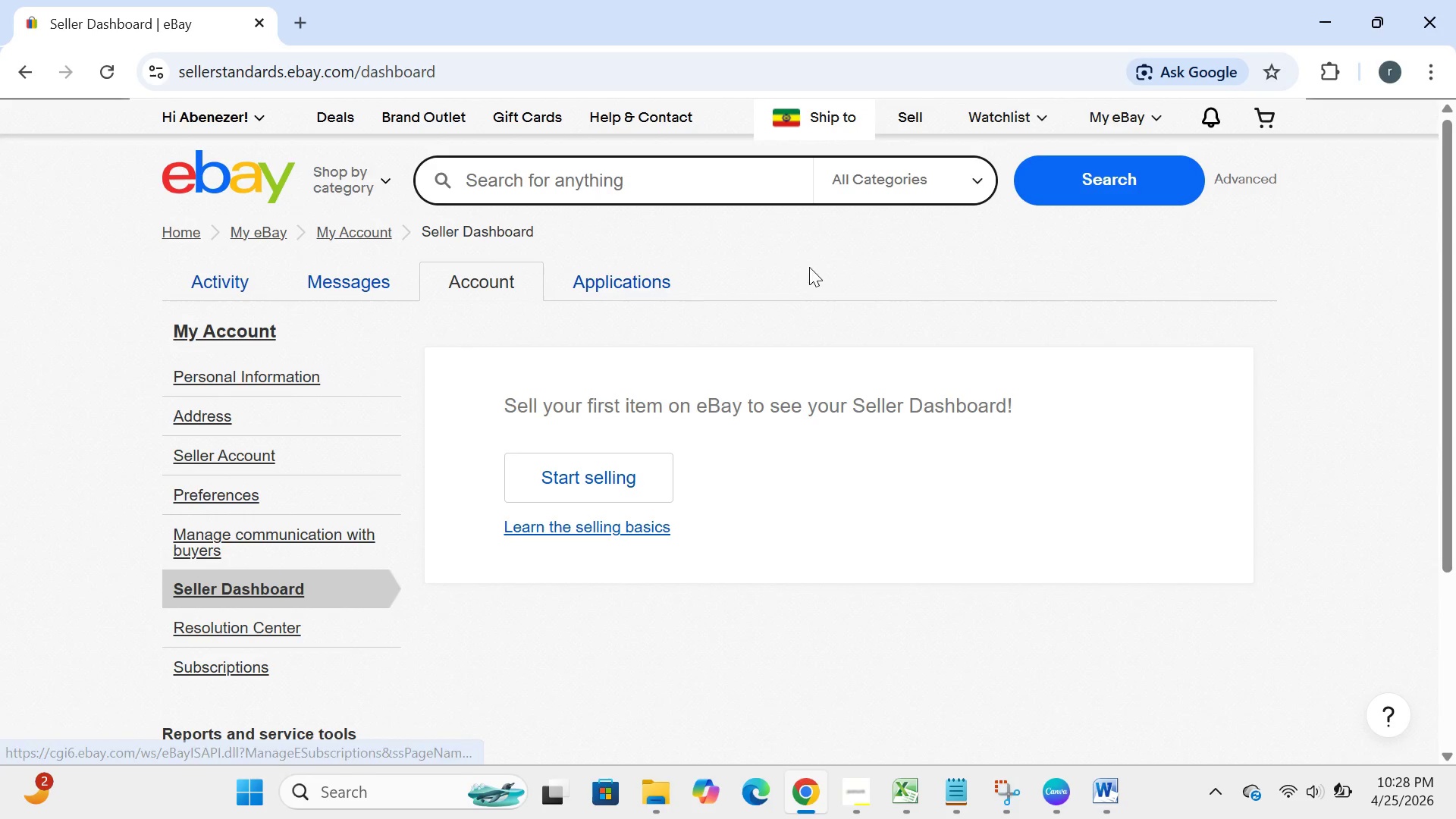 
wait(11.77)
 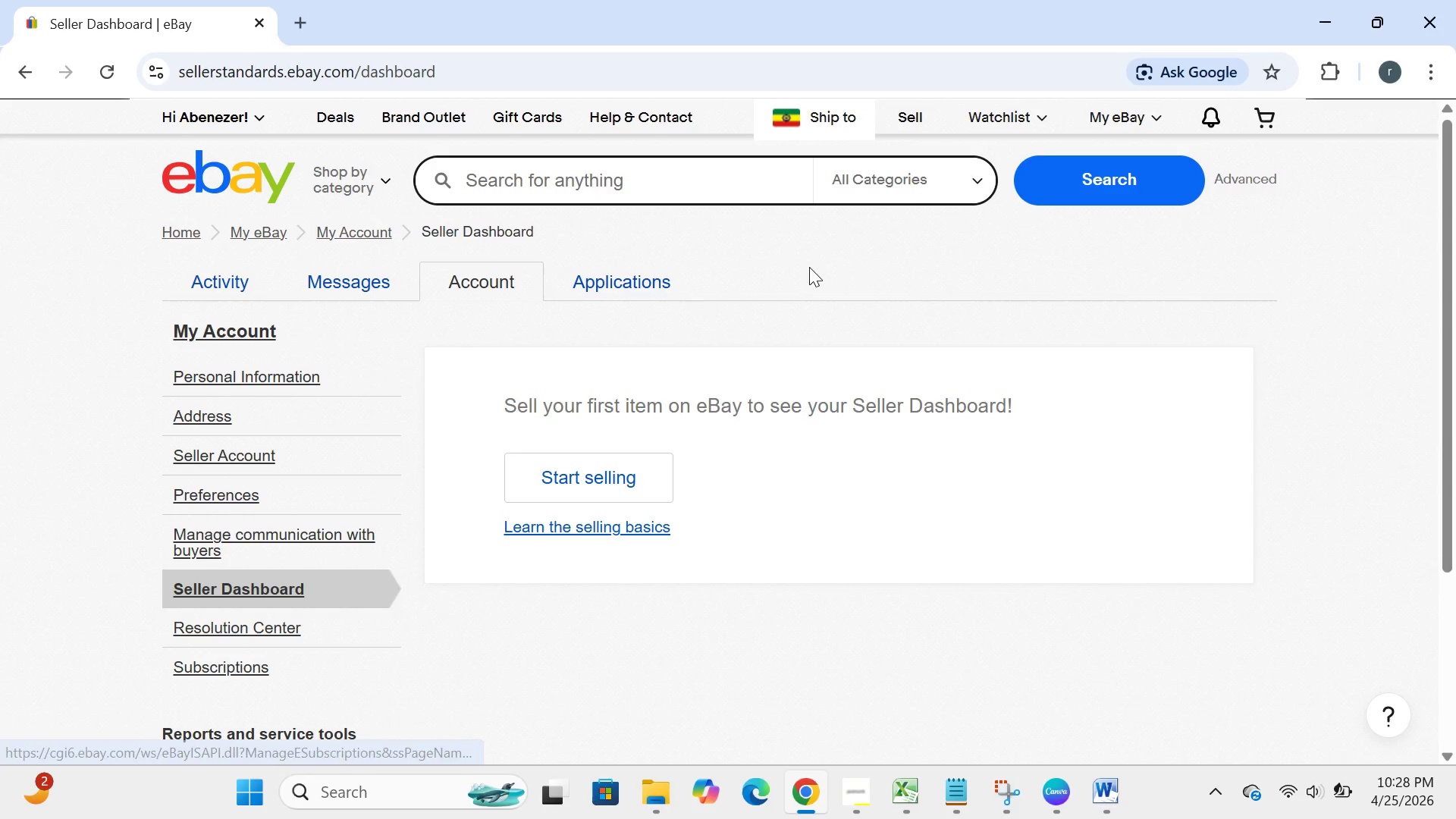 
left_click([608, 472])
 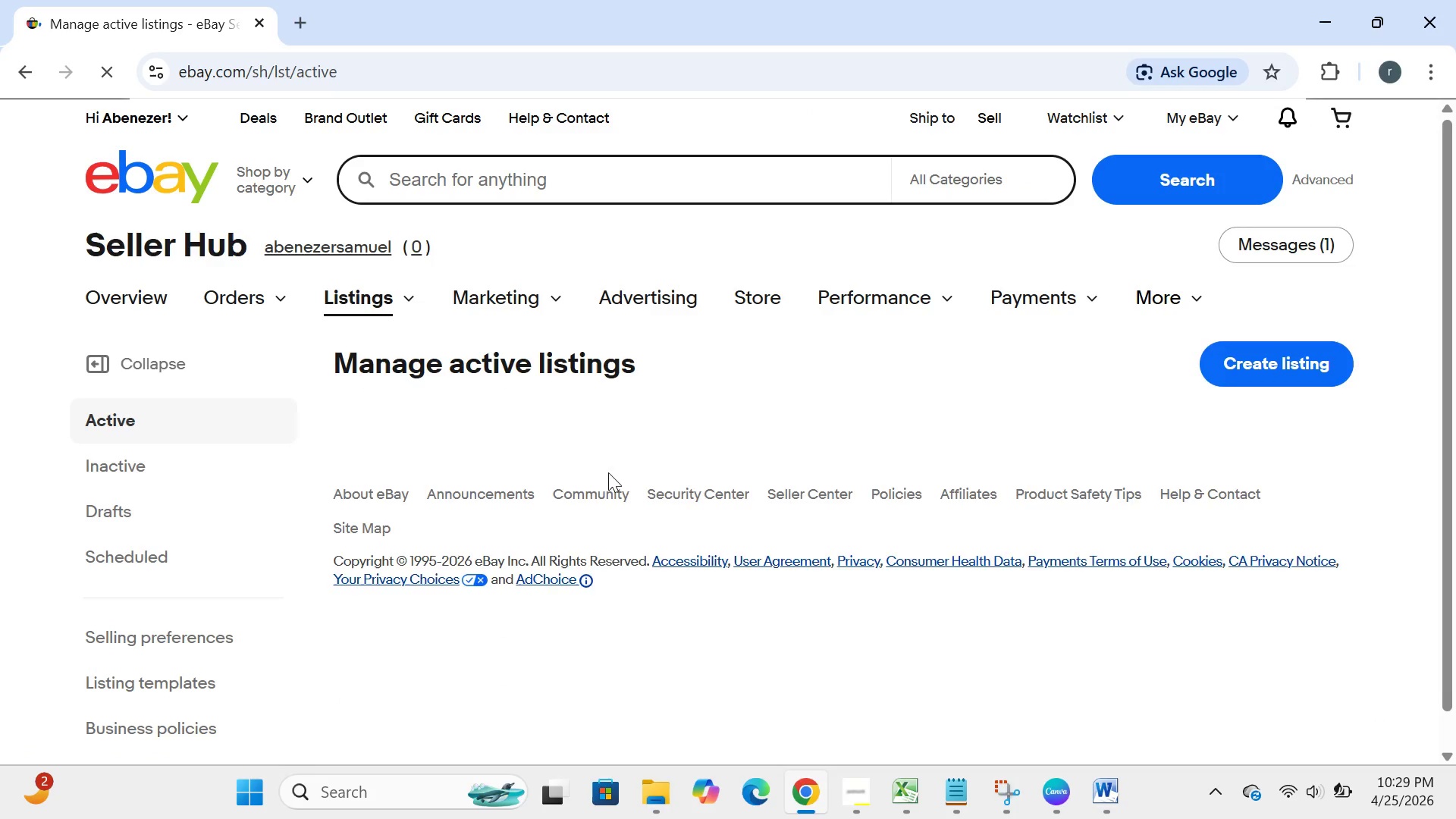 
wait(10.42)
 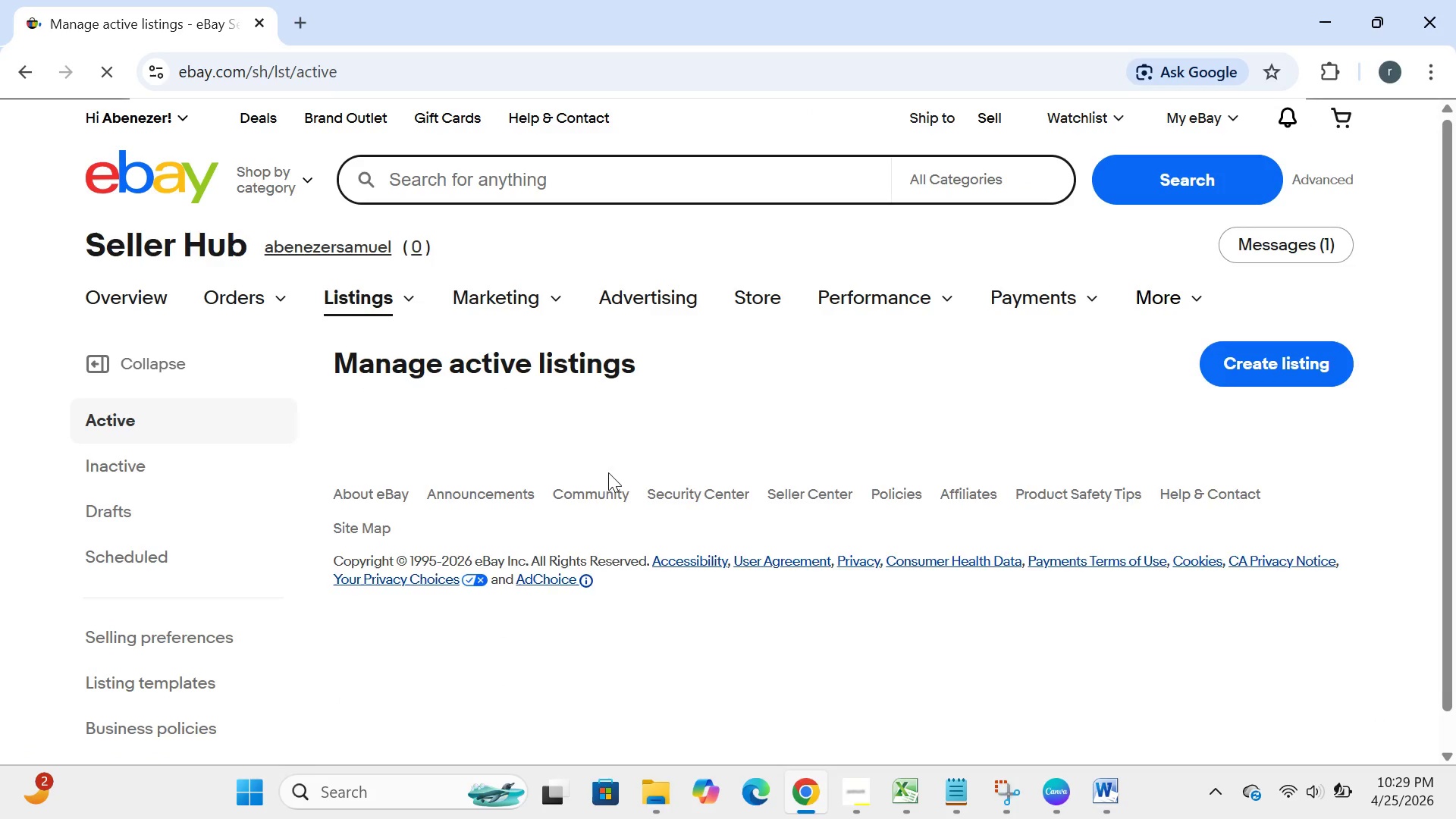 
double_click([120, 256])
 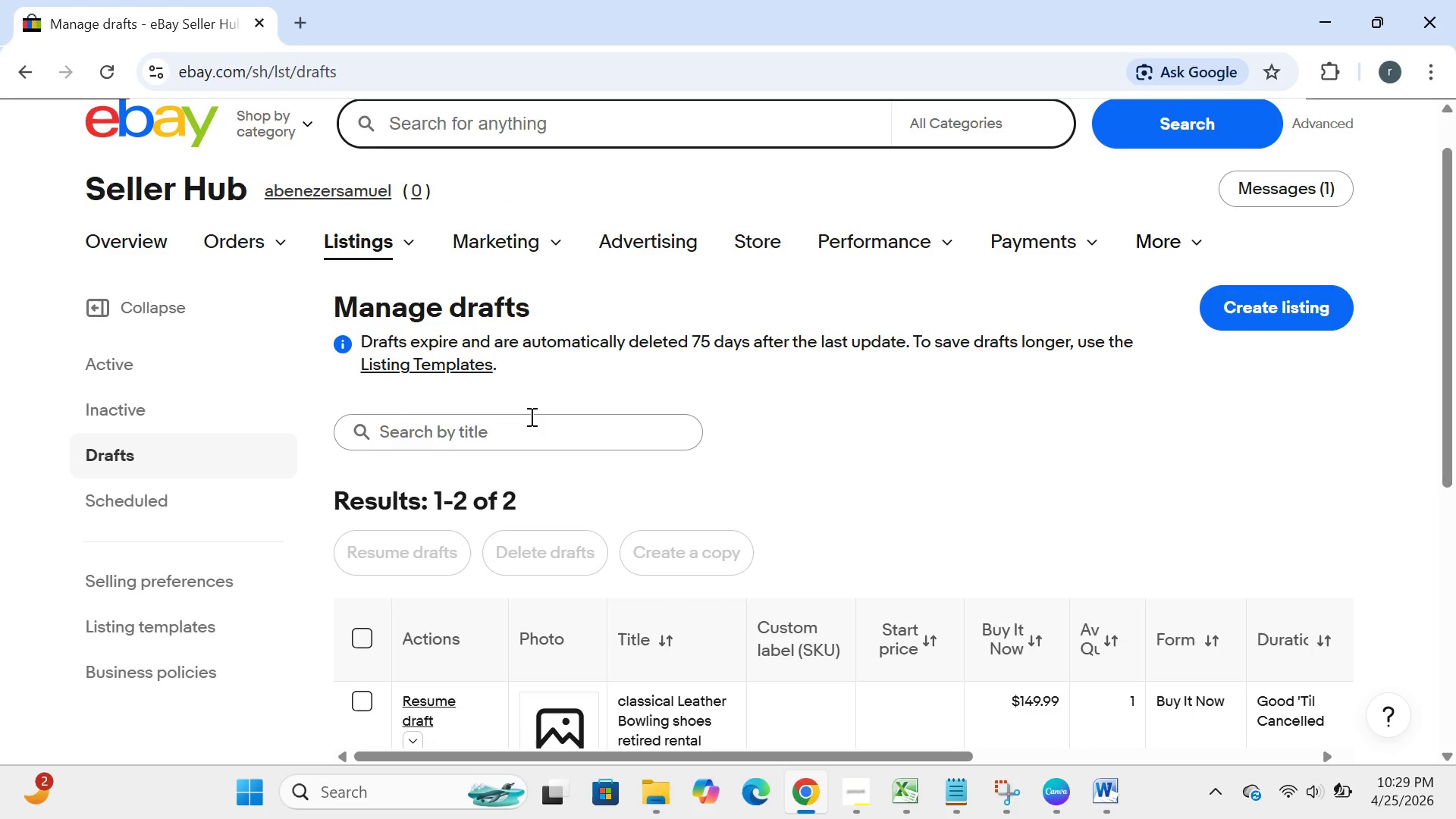 
wait(31.95)
 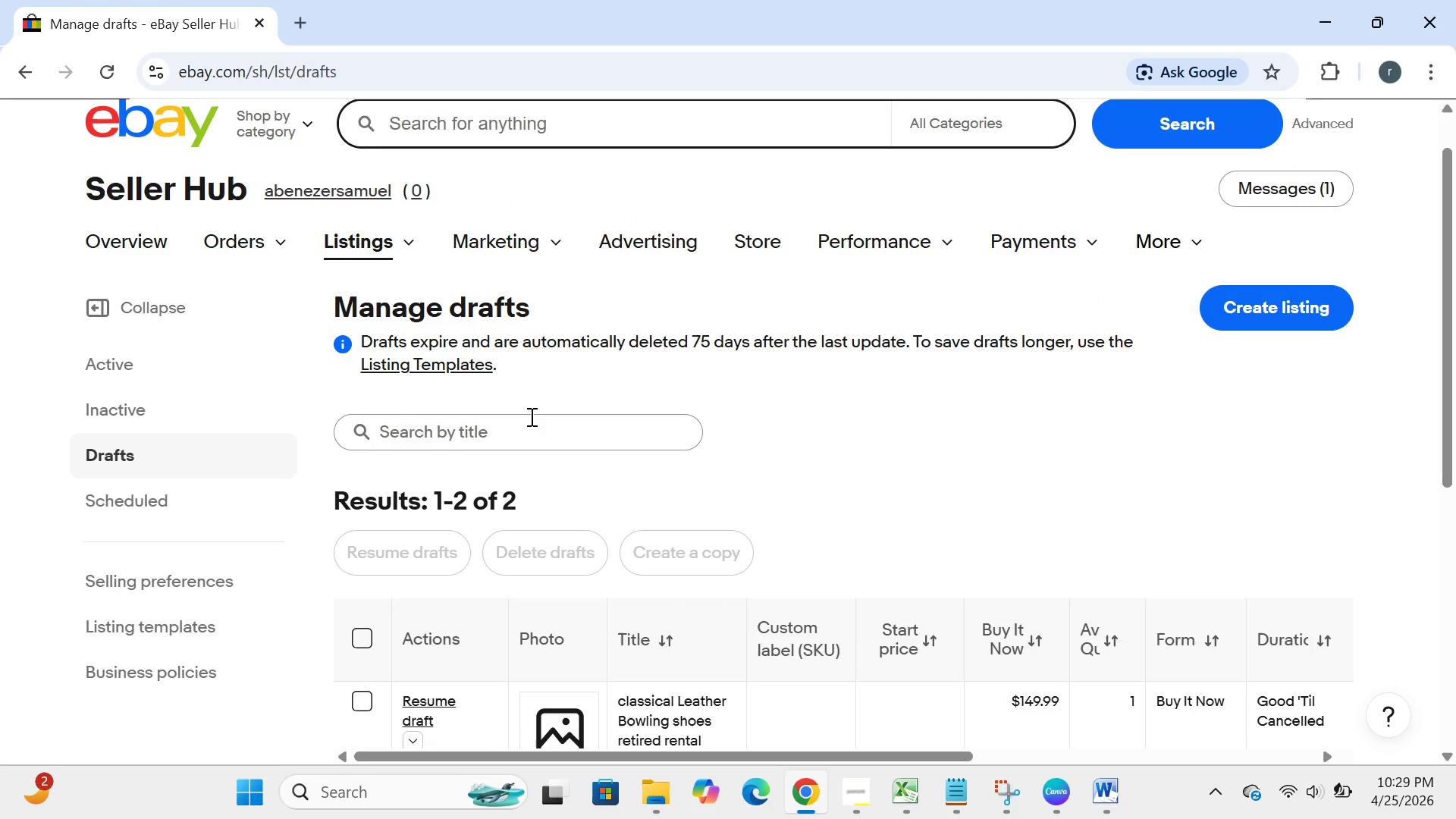 
double_click([197, 296])
 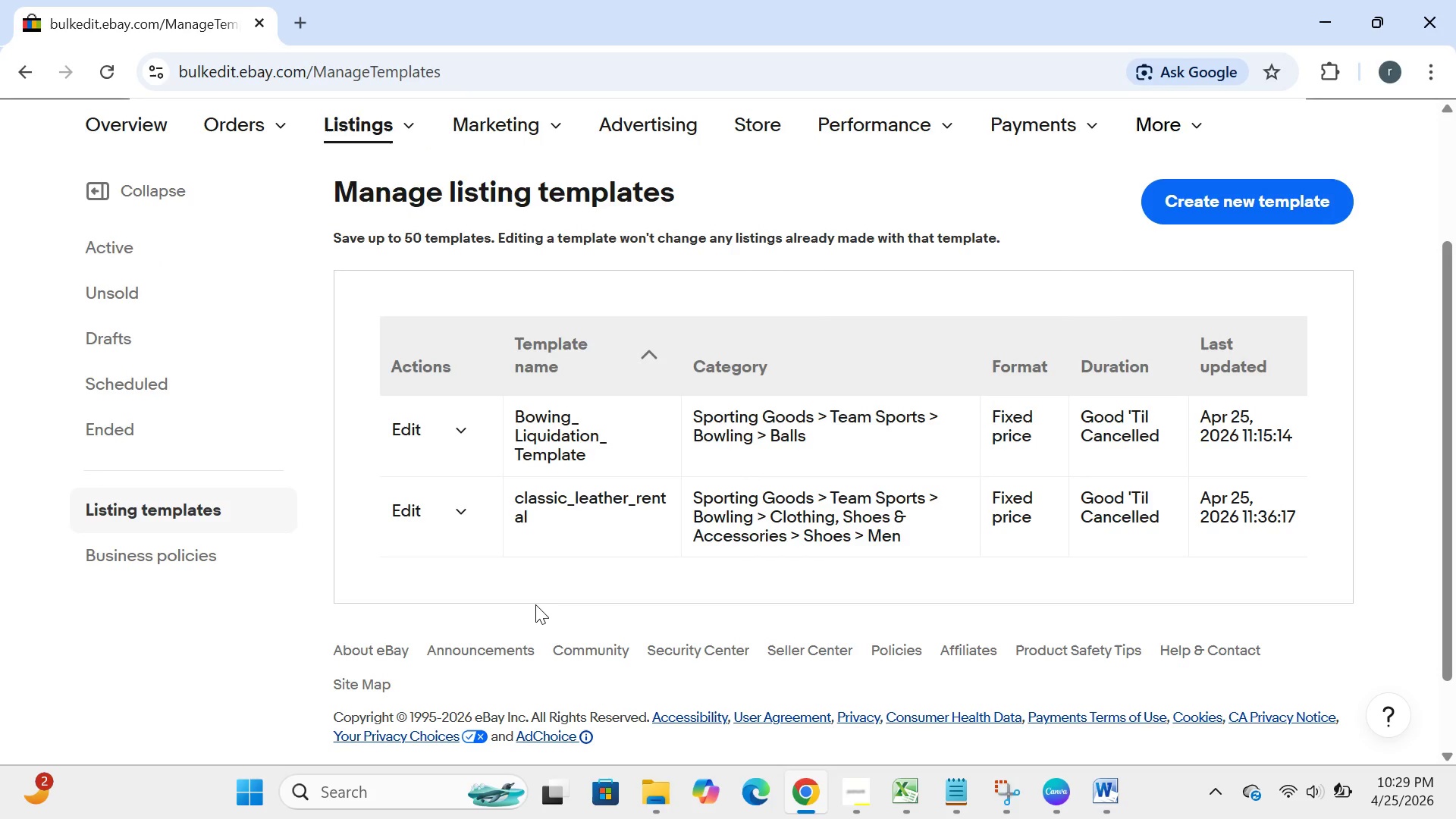 
wait(9.85)
 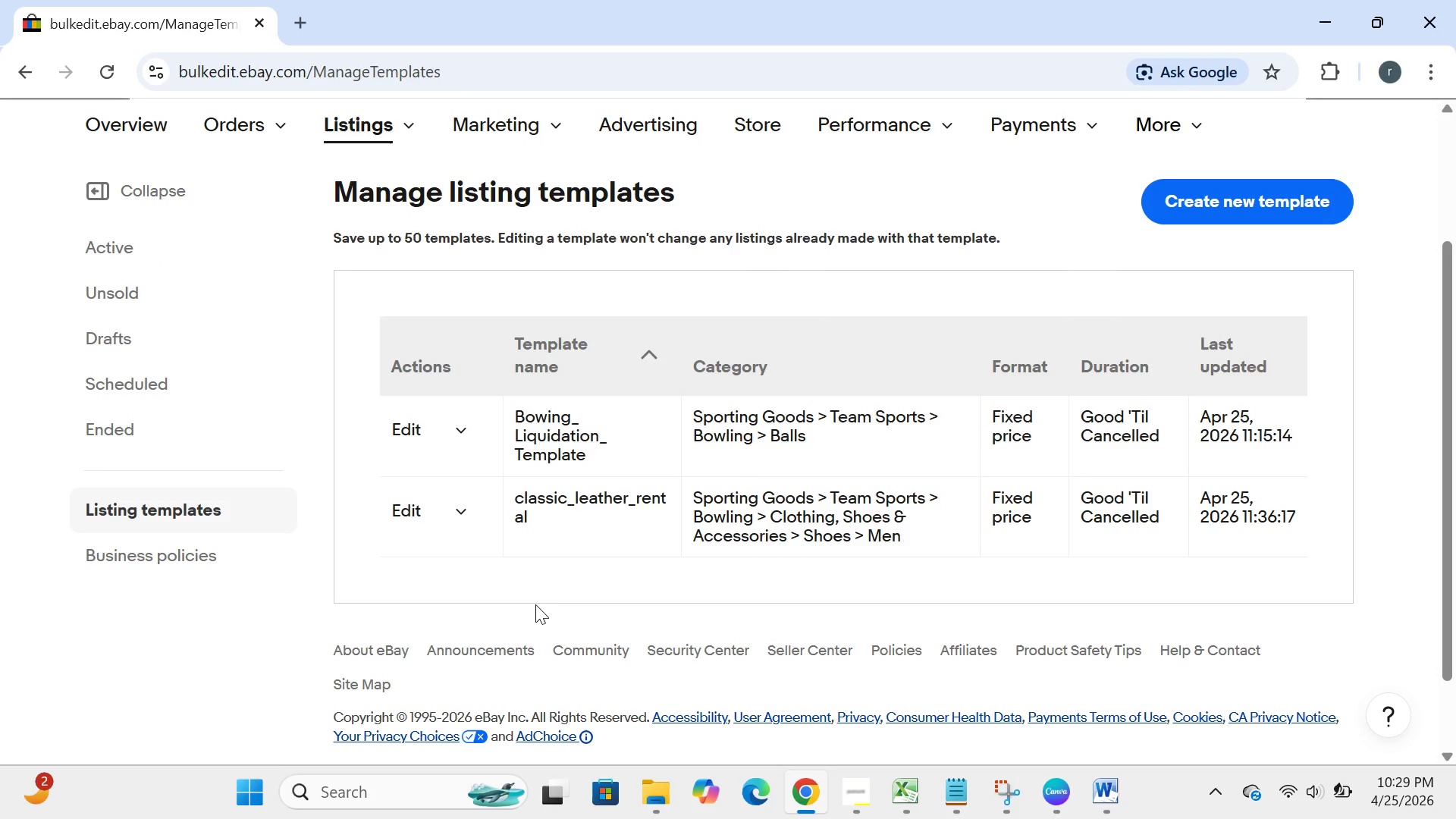 
mouse_move([563, 579])
 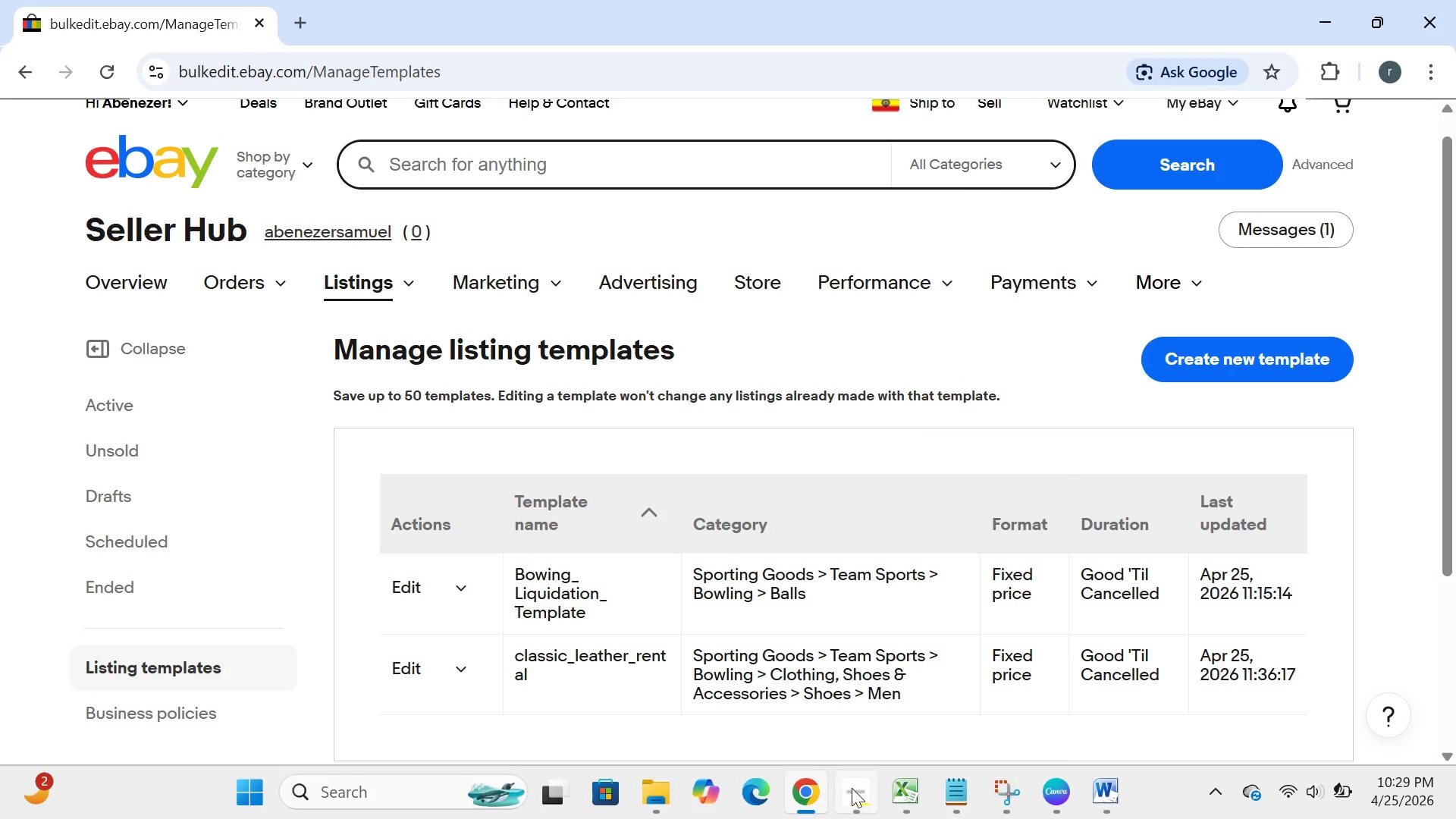 
left_click([852, 788])